 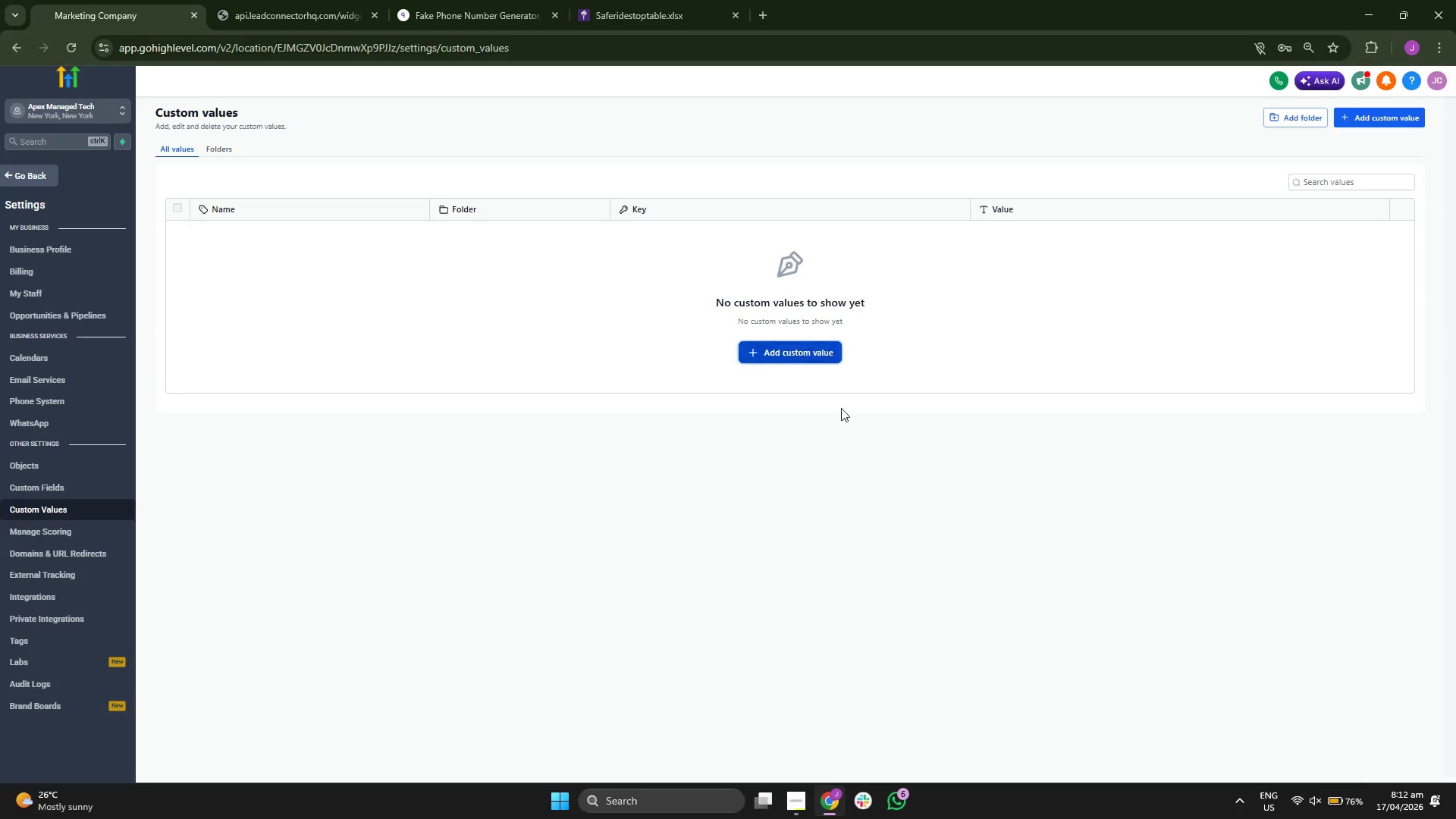 
left_click([661, 386])
 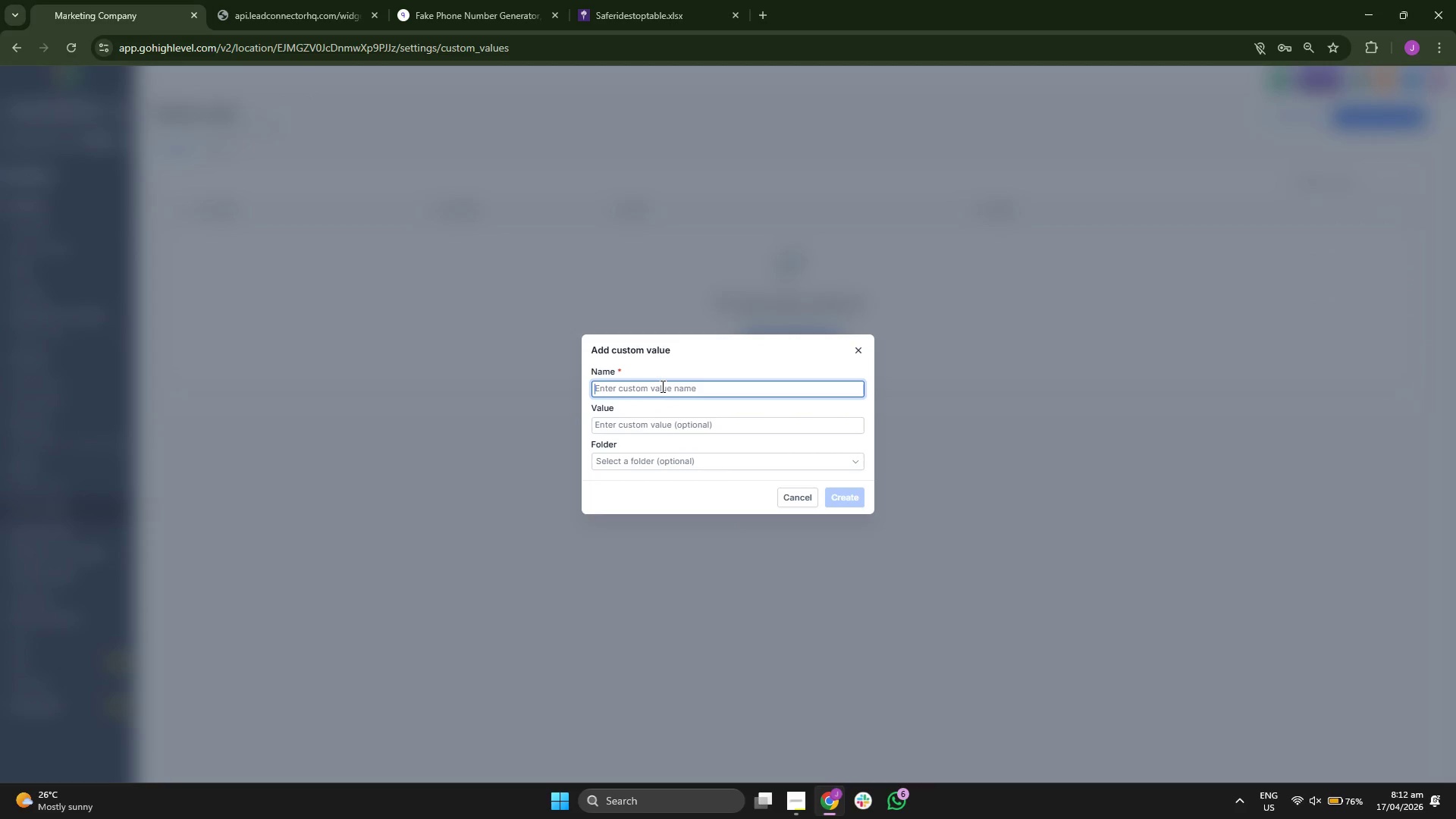 
type(5)
key(Backspace)
type(1)
key(Backspace)
type(AU)
key(Backspace)
type(udit)
 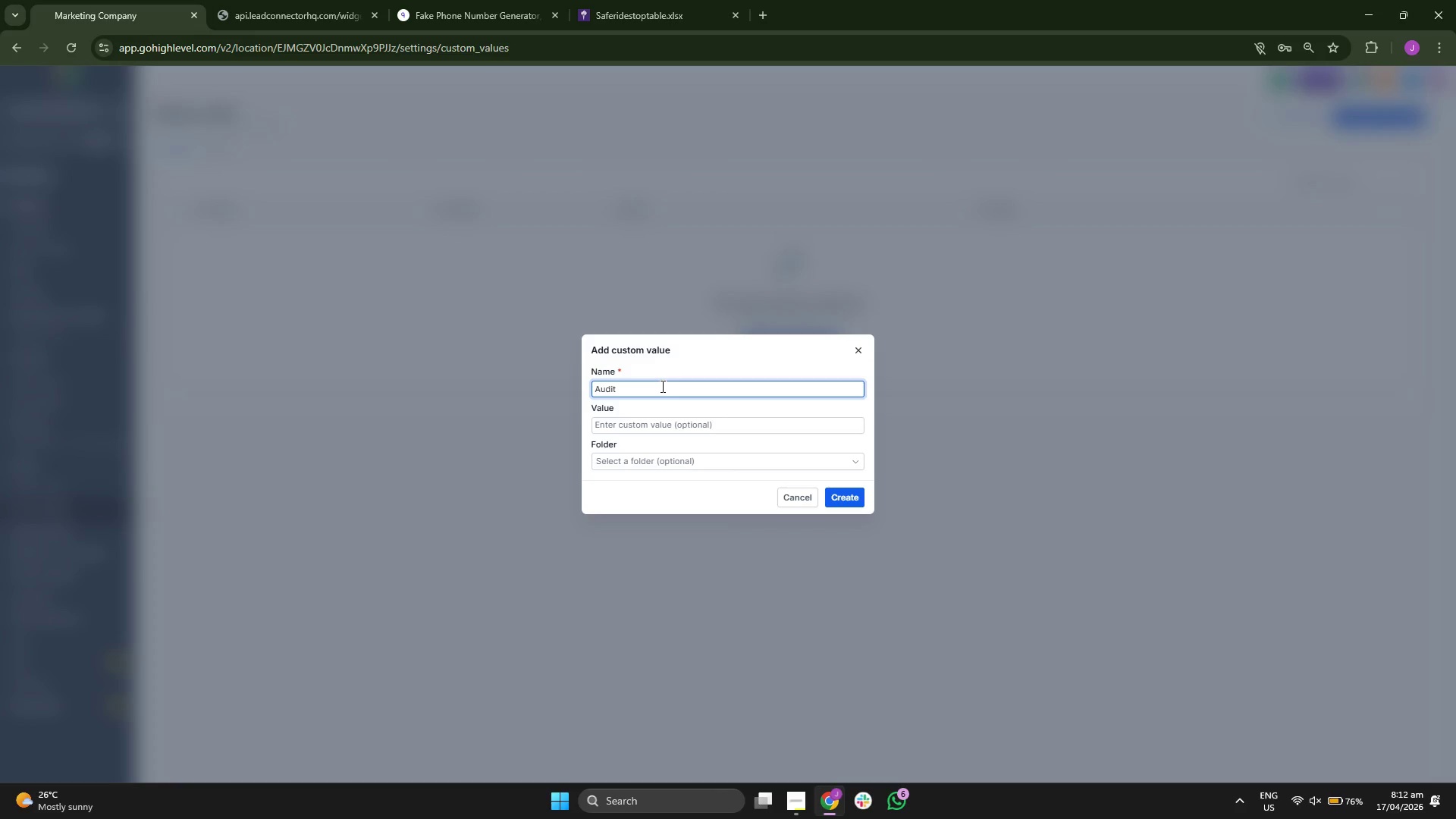 
hold_key(key=Backspace, duration=0.75)
 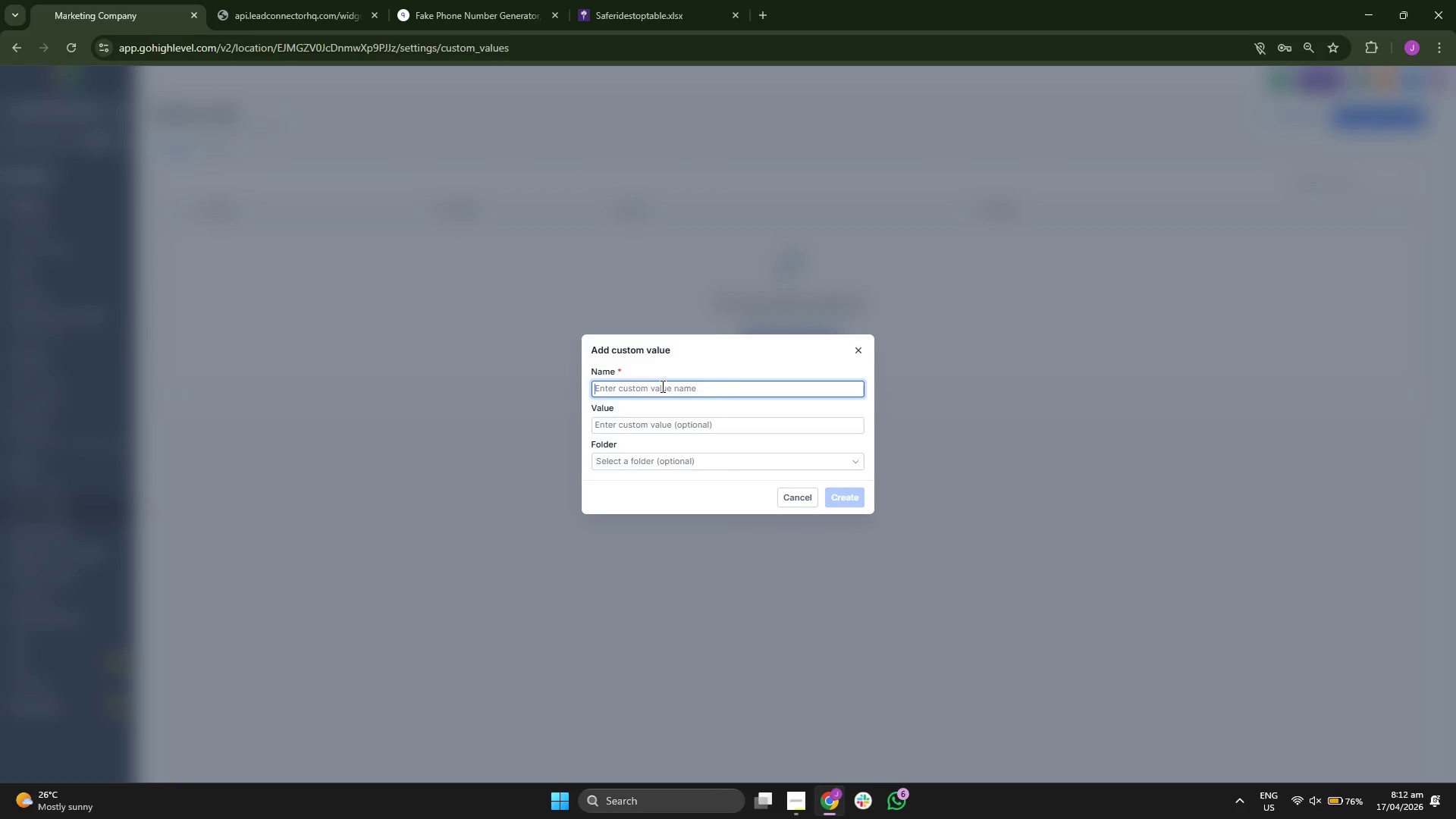 
type(Instra)
key(Backspace)
key(Backspace)
key(Backspace)
type(fr)
key(Backspace)
key(Backspace)
key(Backspace)
type(frats)
key(Backspace)
key(Backspace)
type(sture Audi)
key(Backspace)
key(Backspace)
key(Backspace)
type(ructure Audit)
 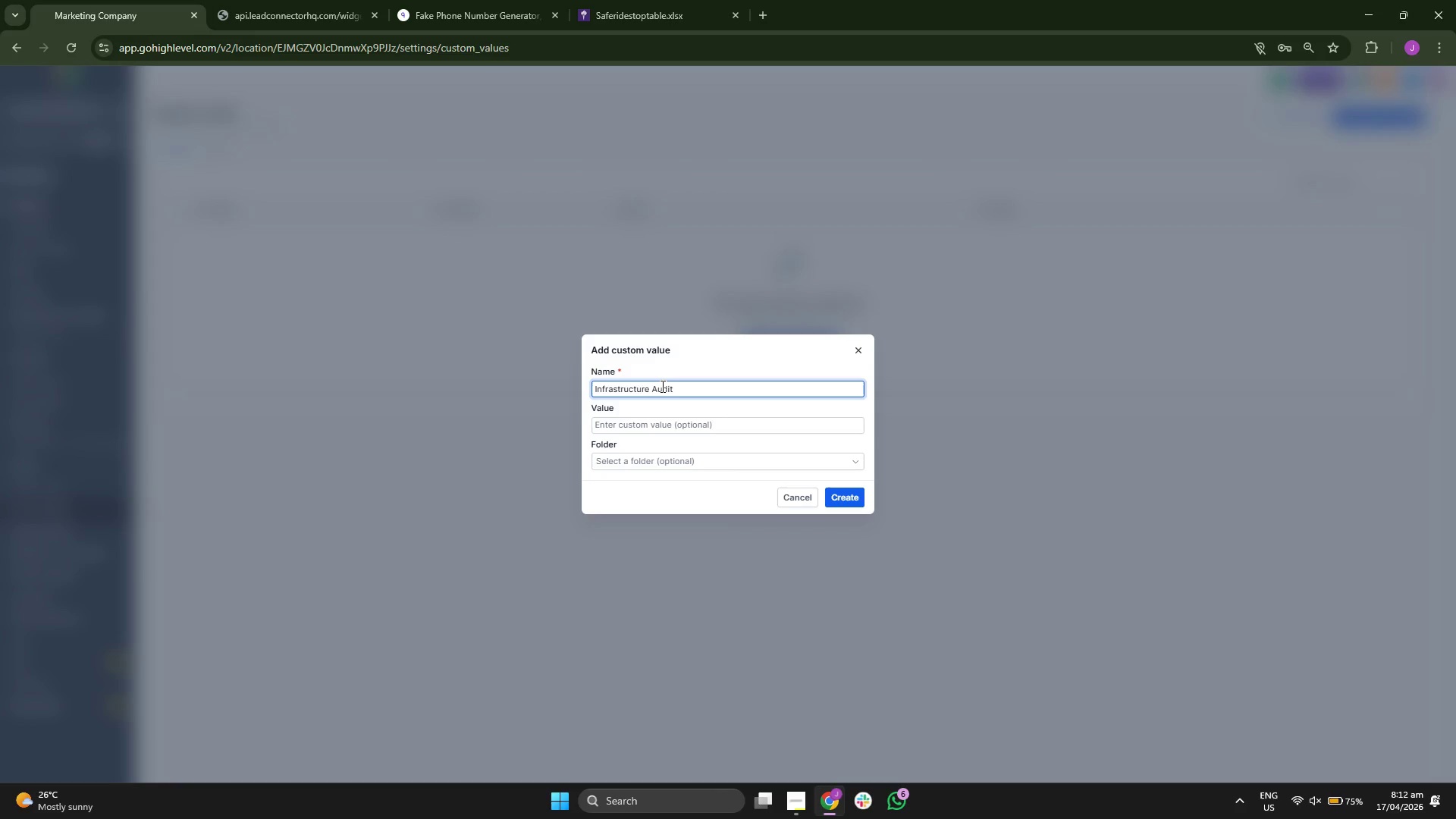 
left_click([732, 361])
 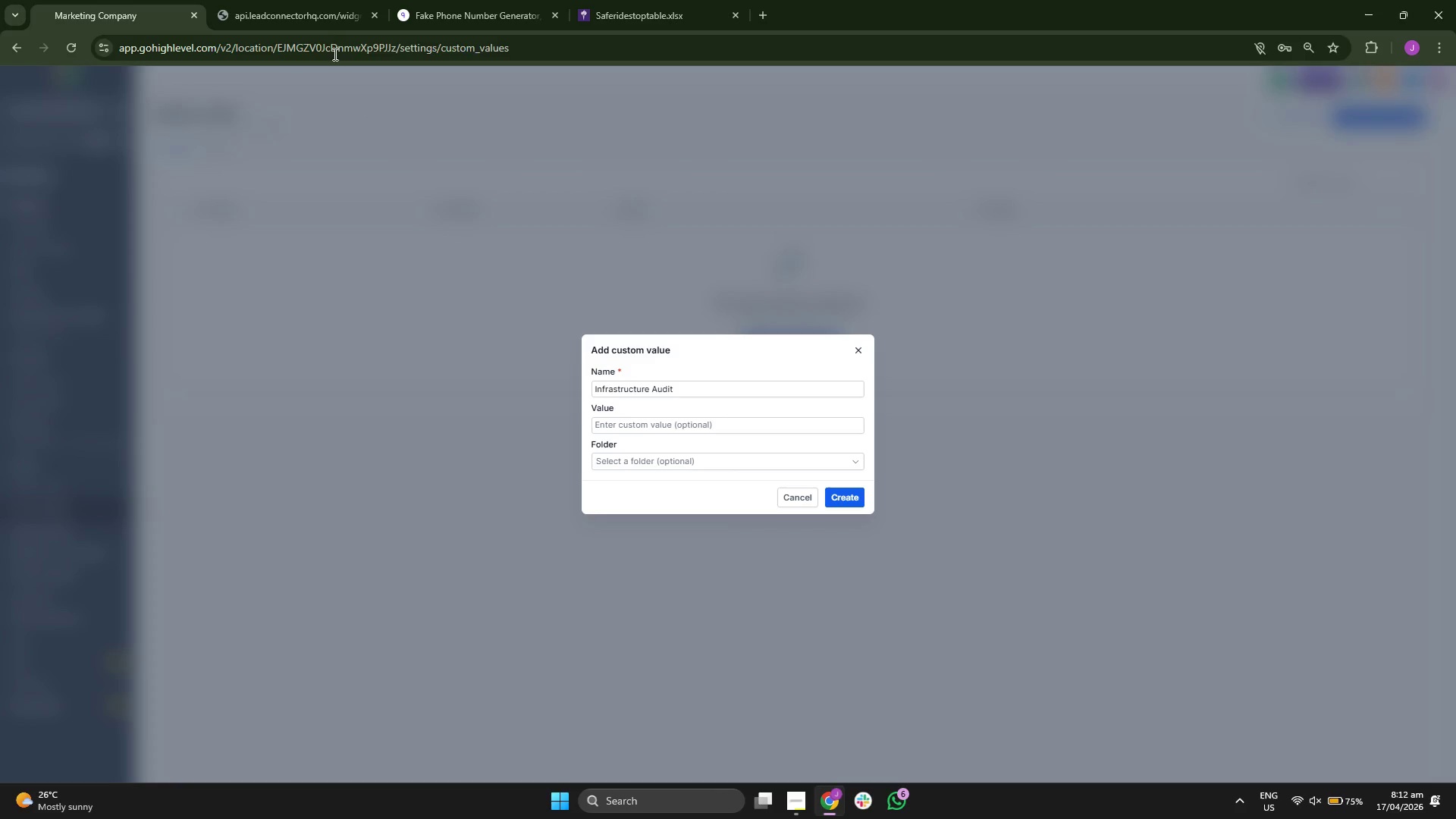 
left_click([319, 6])
 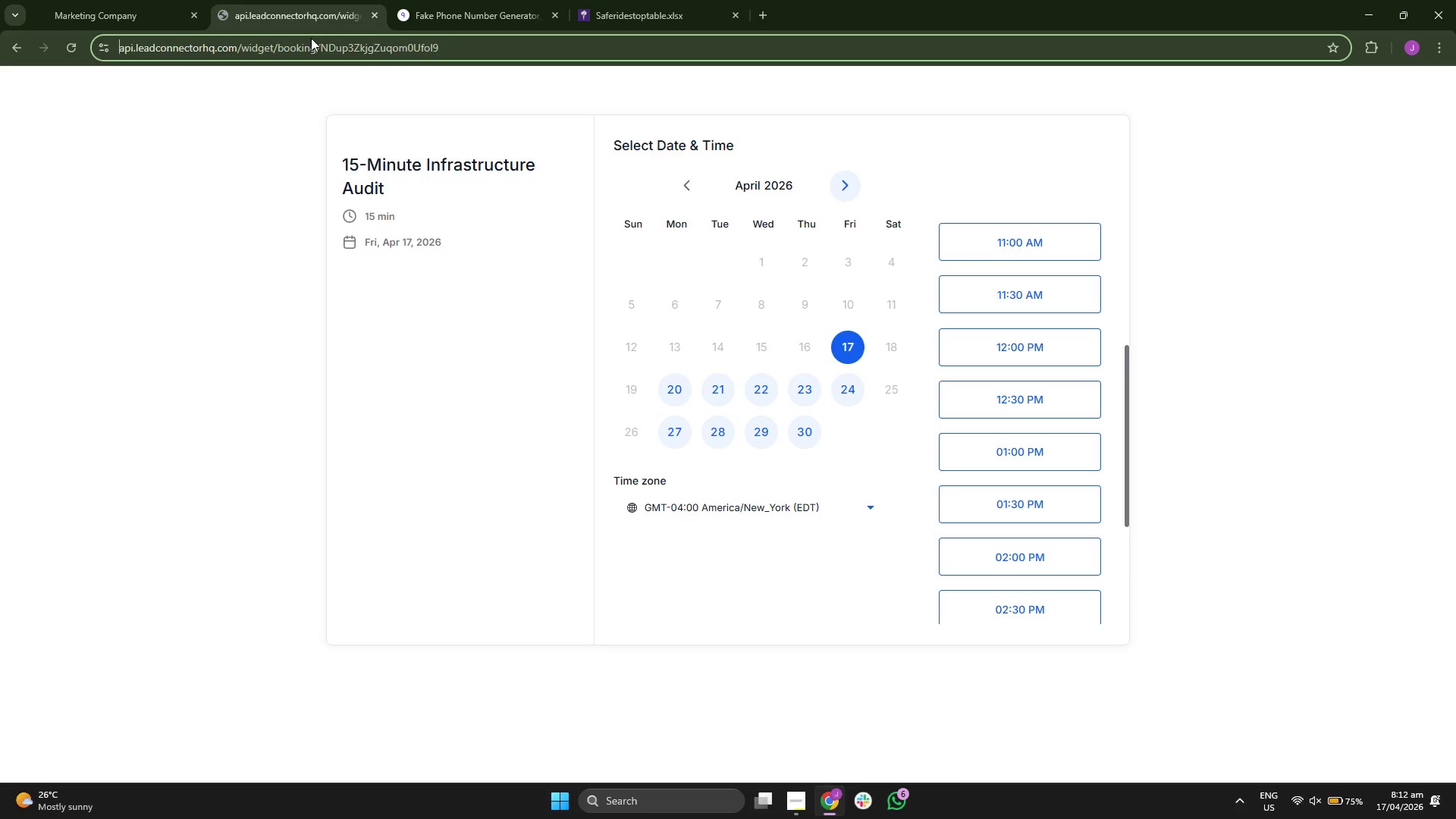 
left_click([311, 38])
 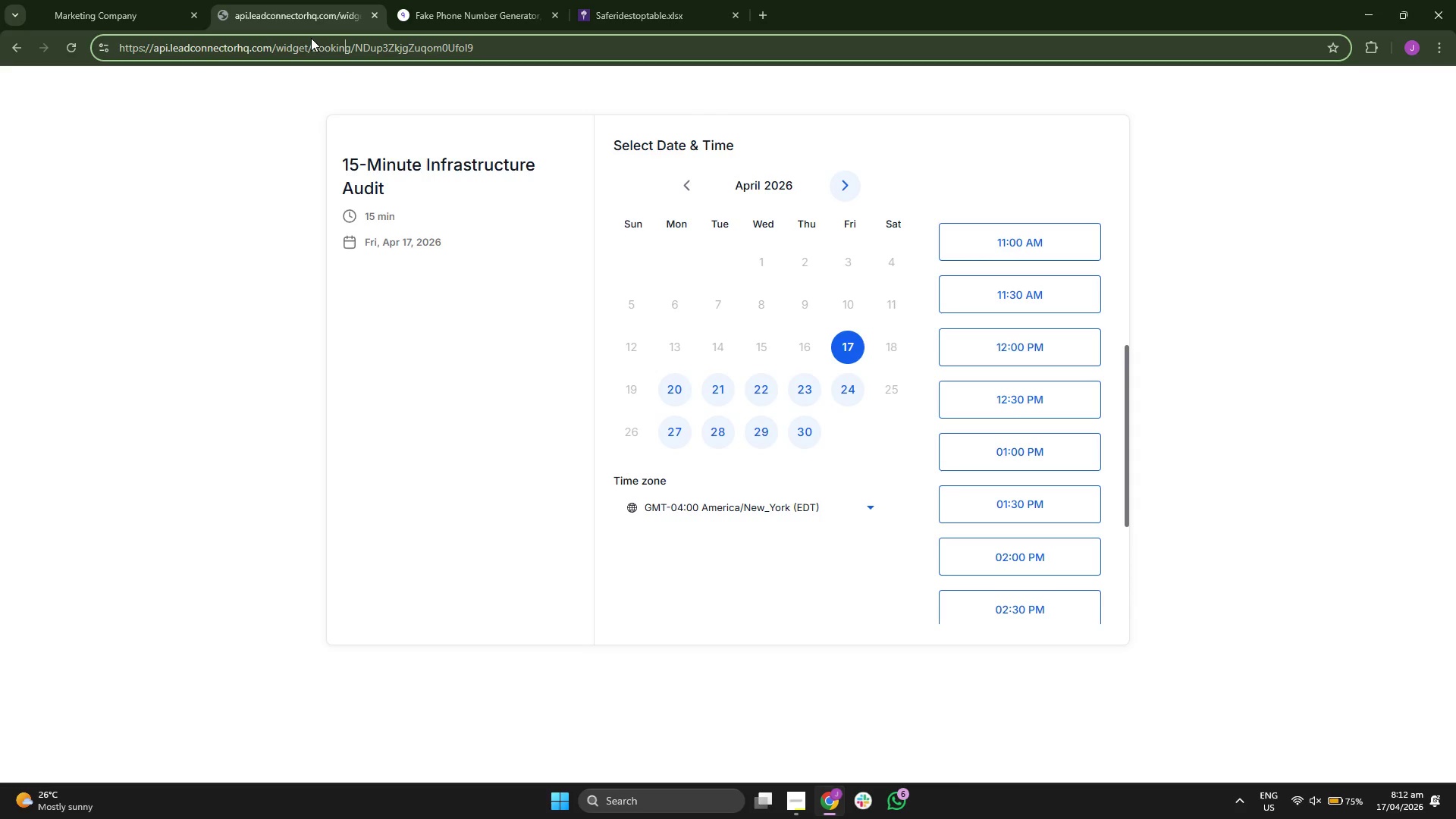 
key(Control+ControlLeft)
 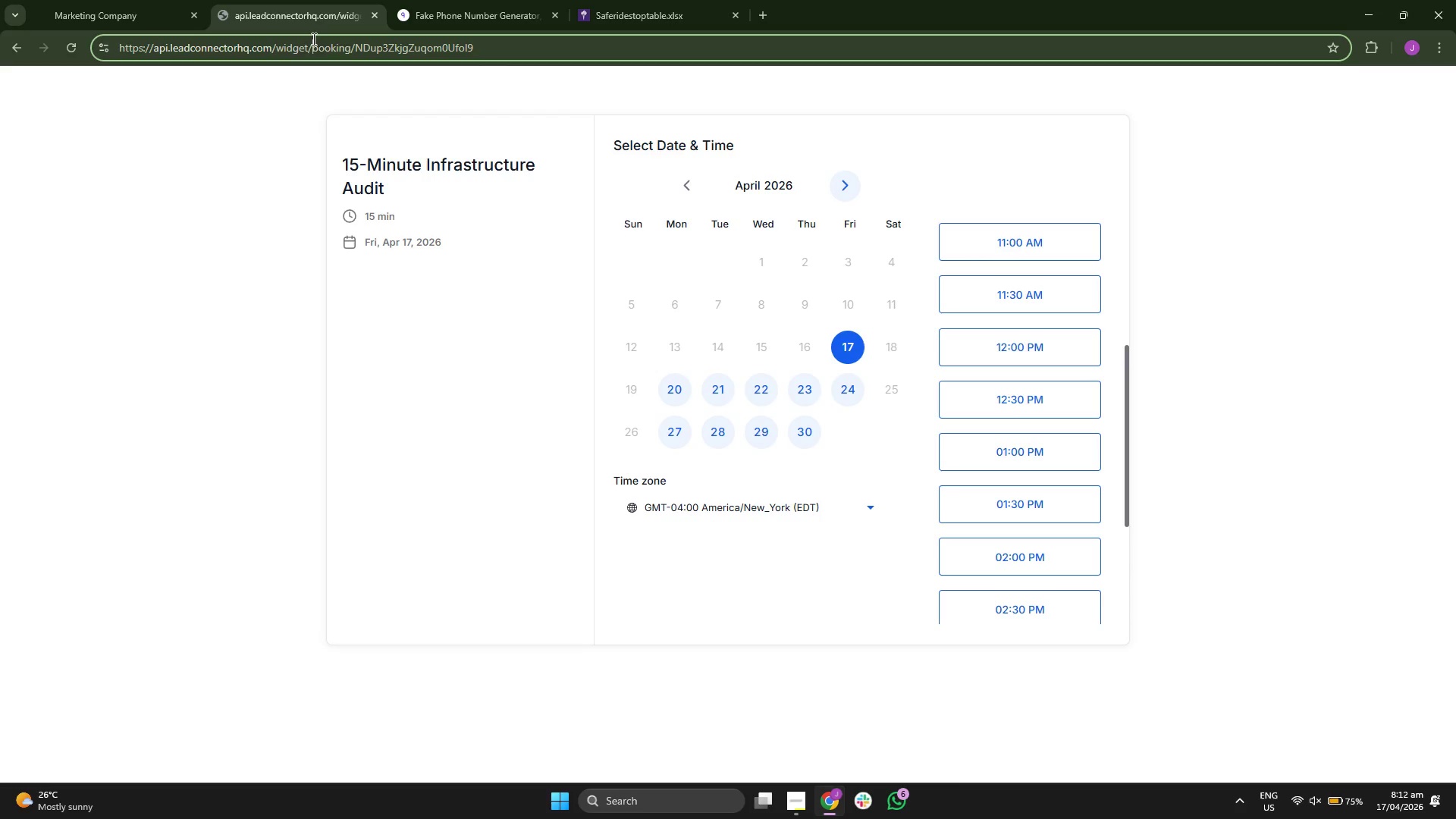 
double_click([312, 39])
 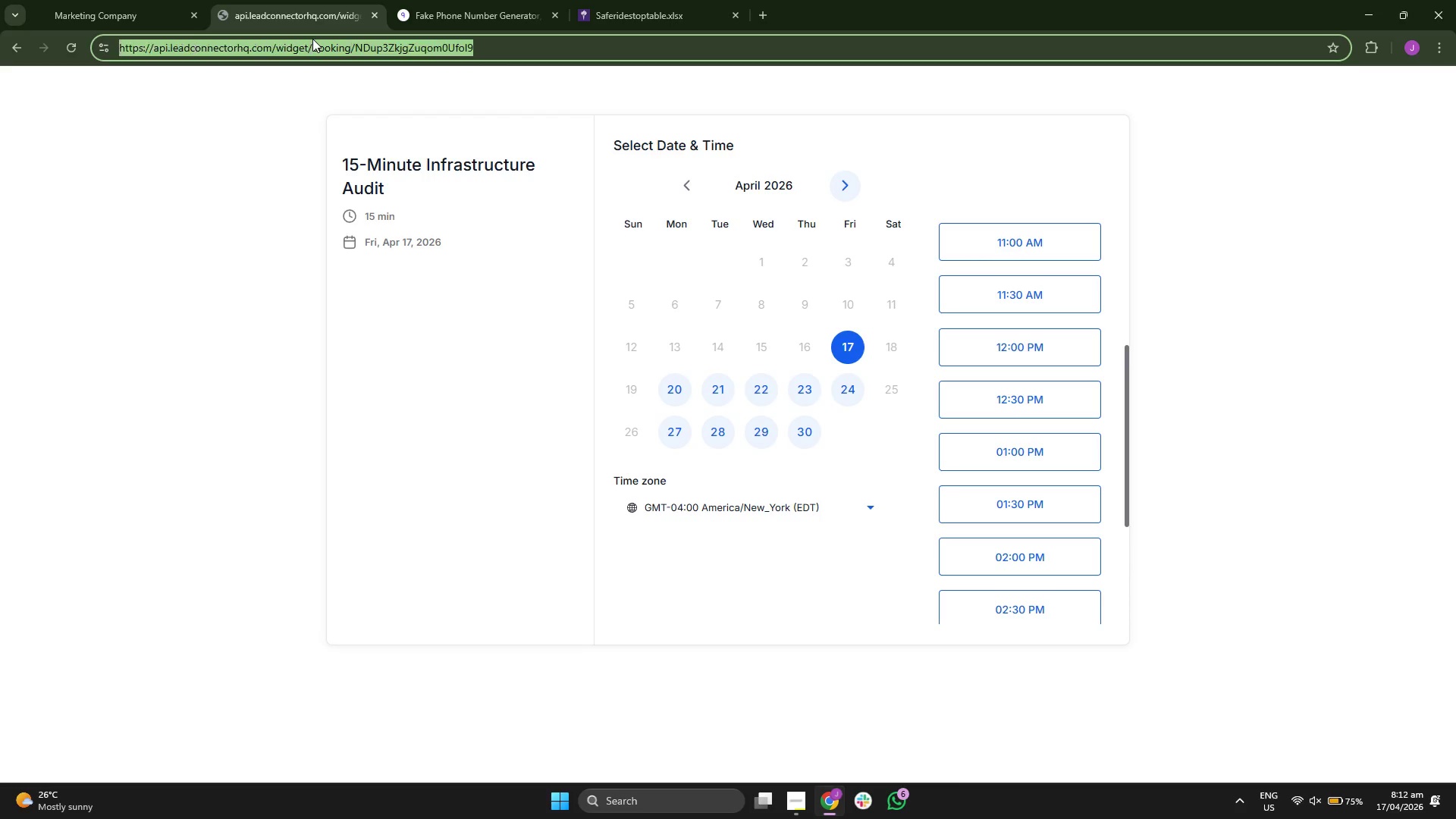 
triple_click([312, 39])
 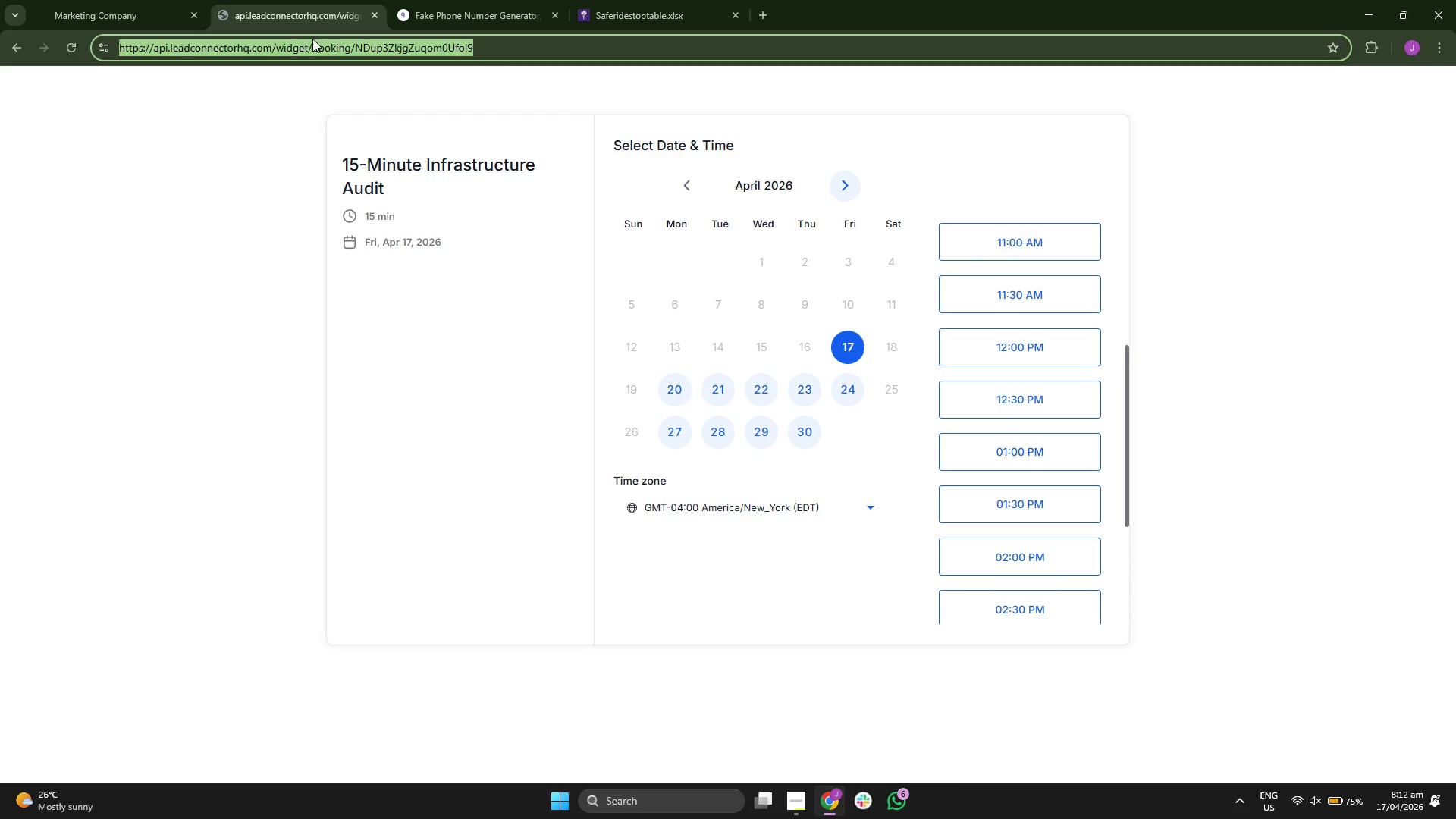 
key(Control+ControlLeft)
 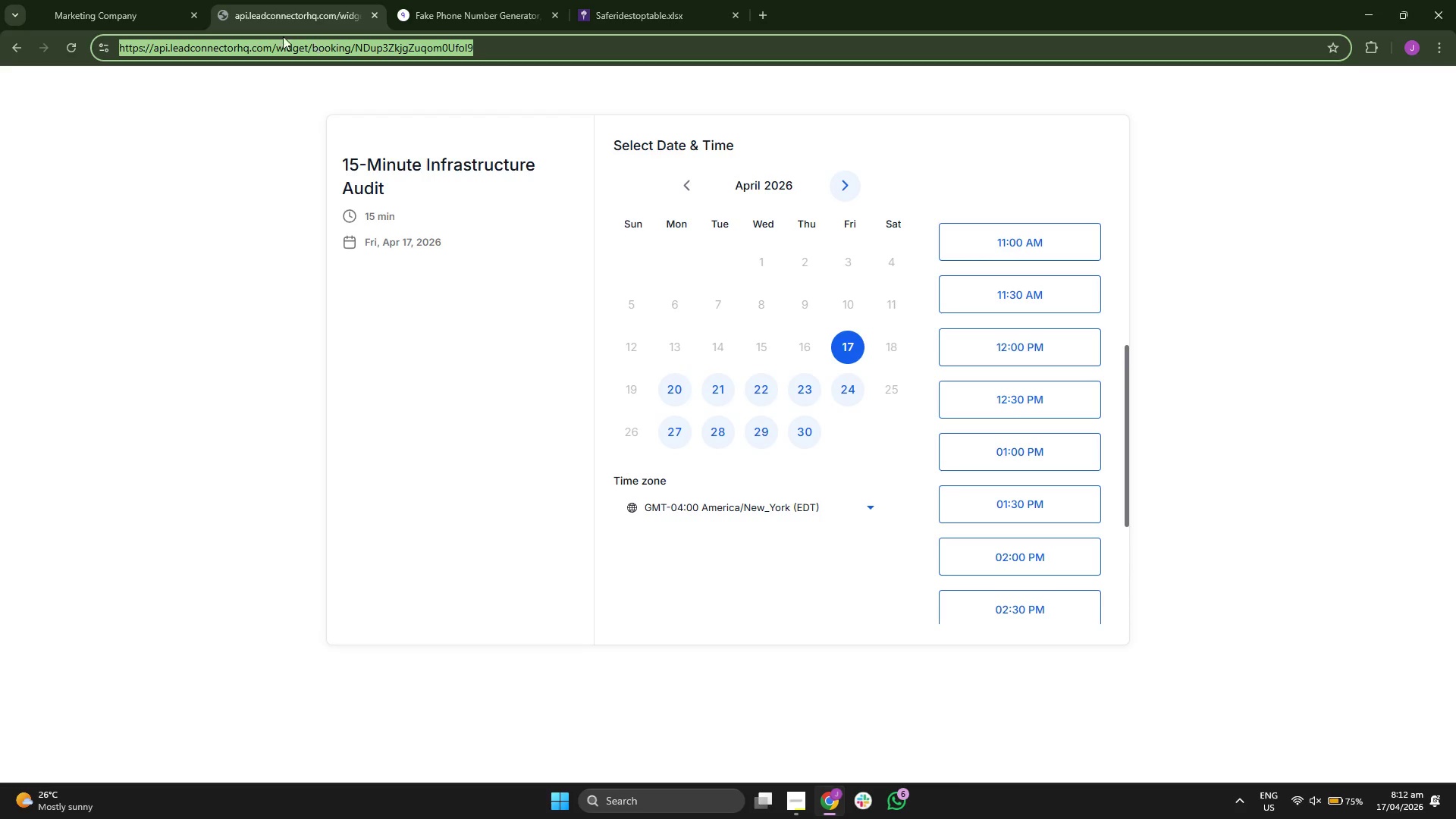 
key(Control+C)
 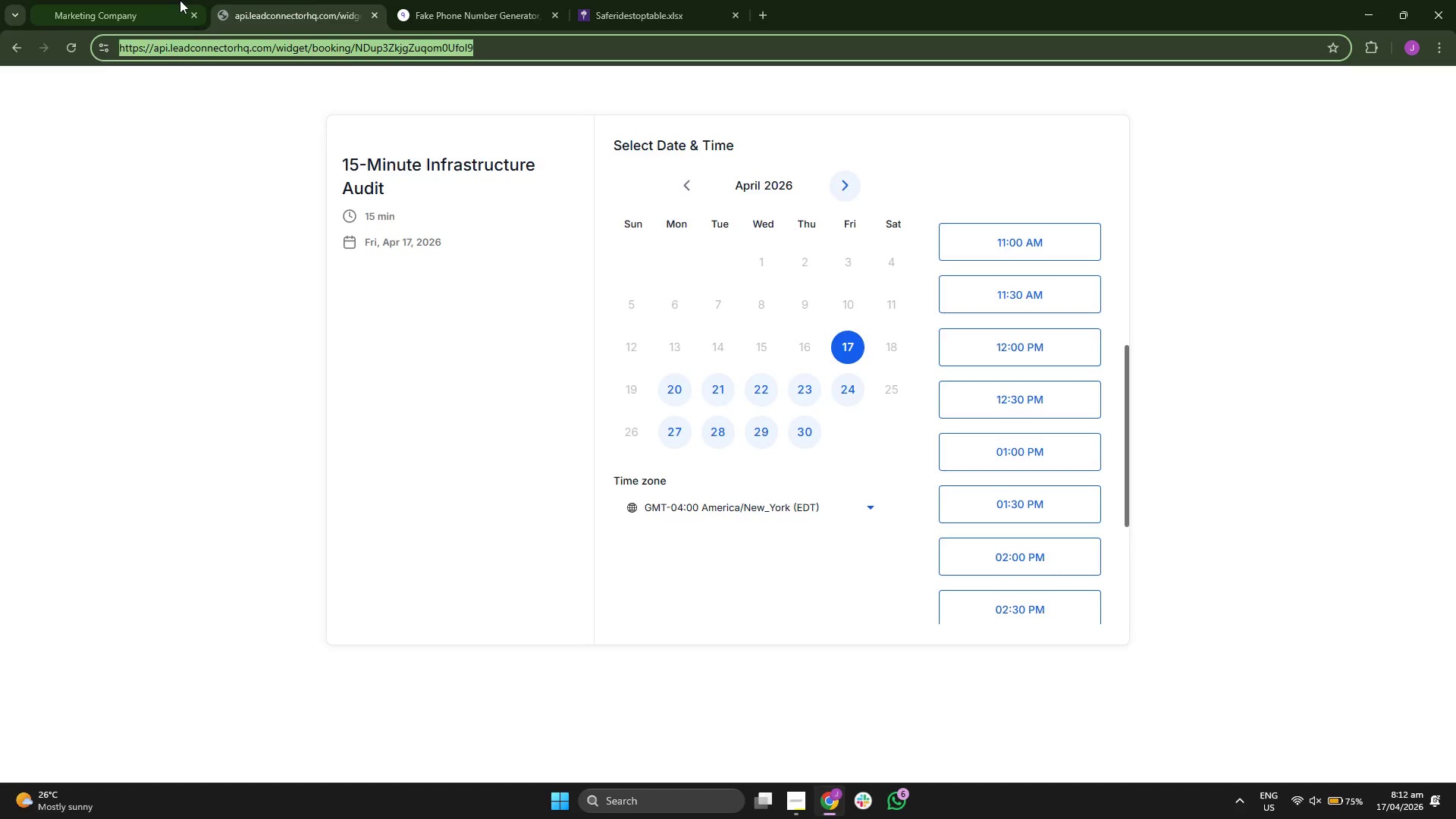 
left_click([180, 0])
 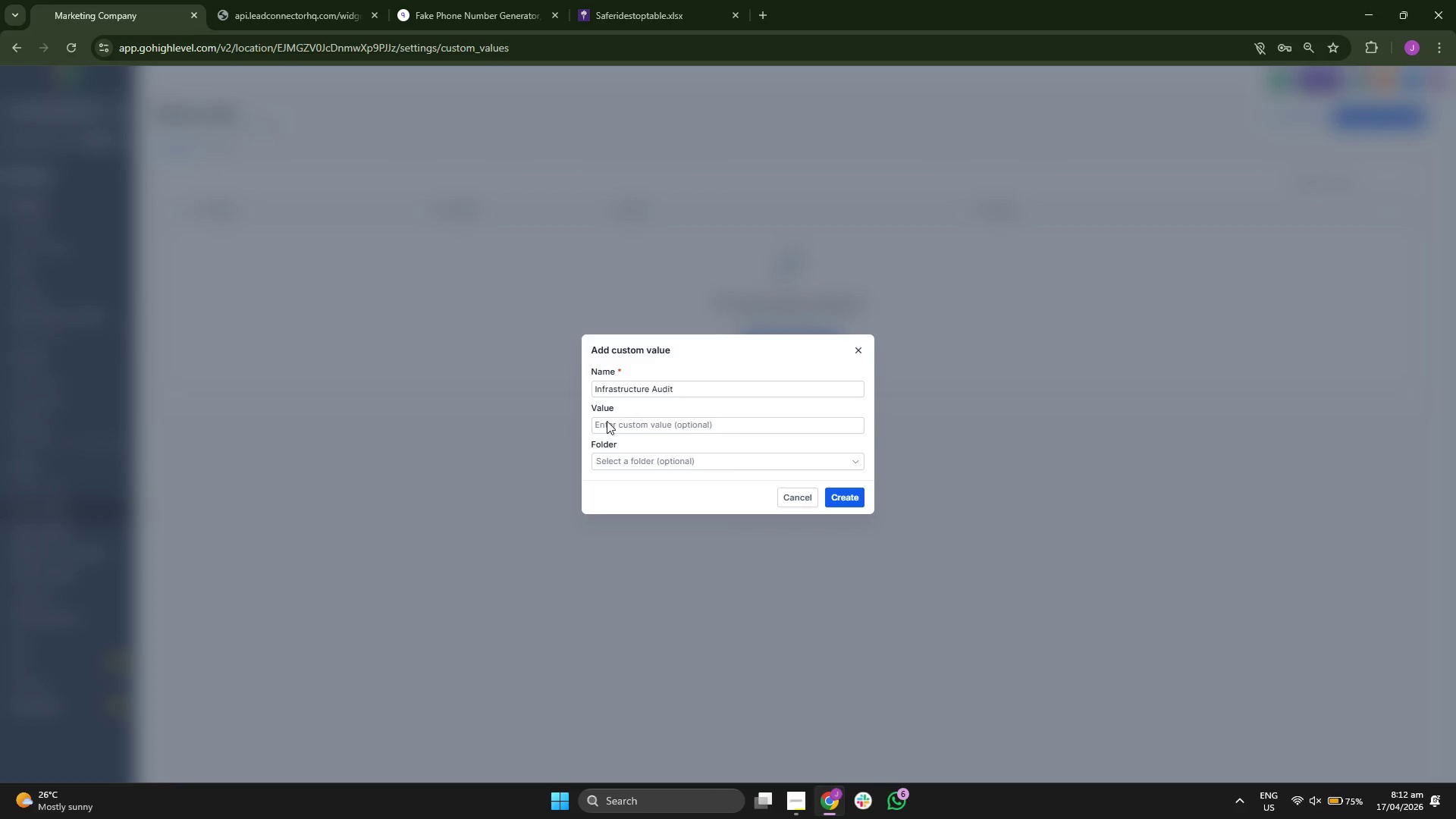 
left_click([649, 424])
 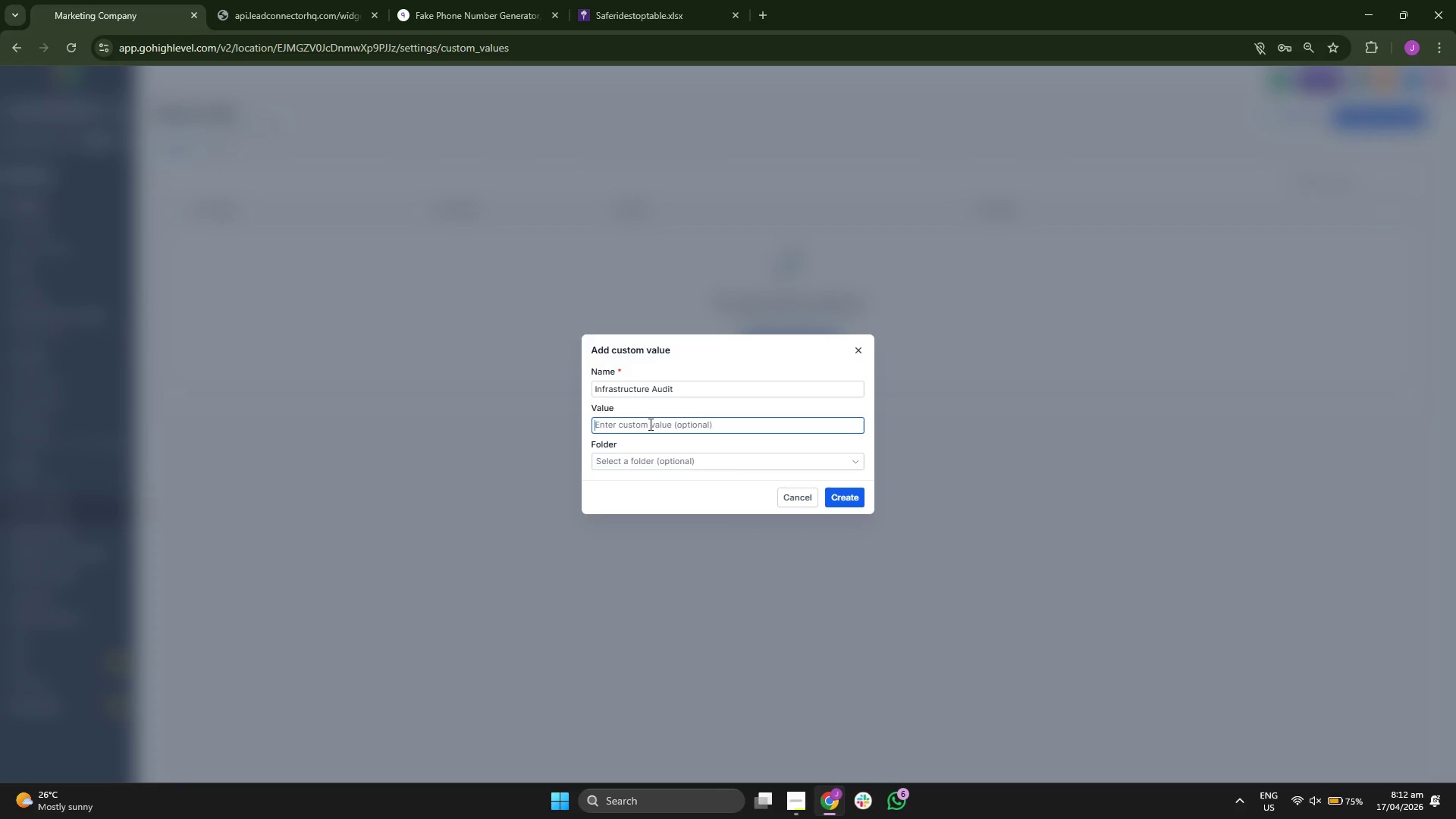 
key(Control+V)
 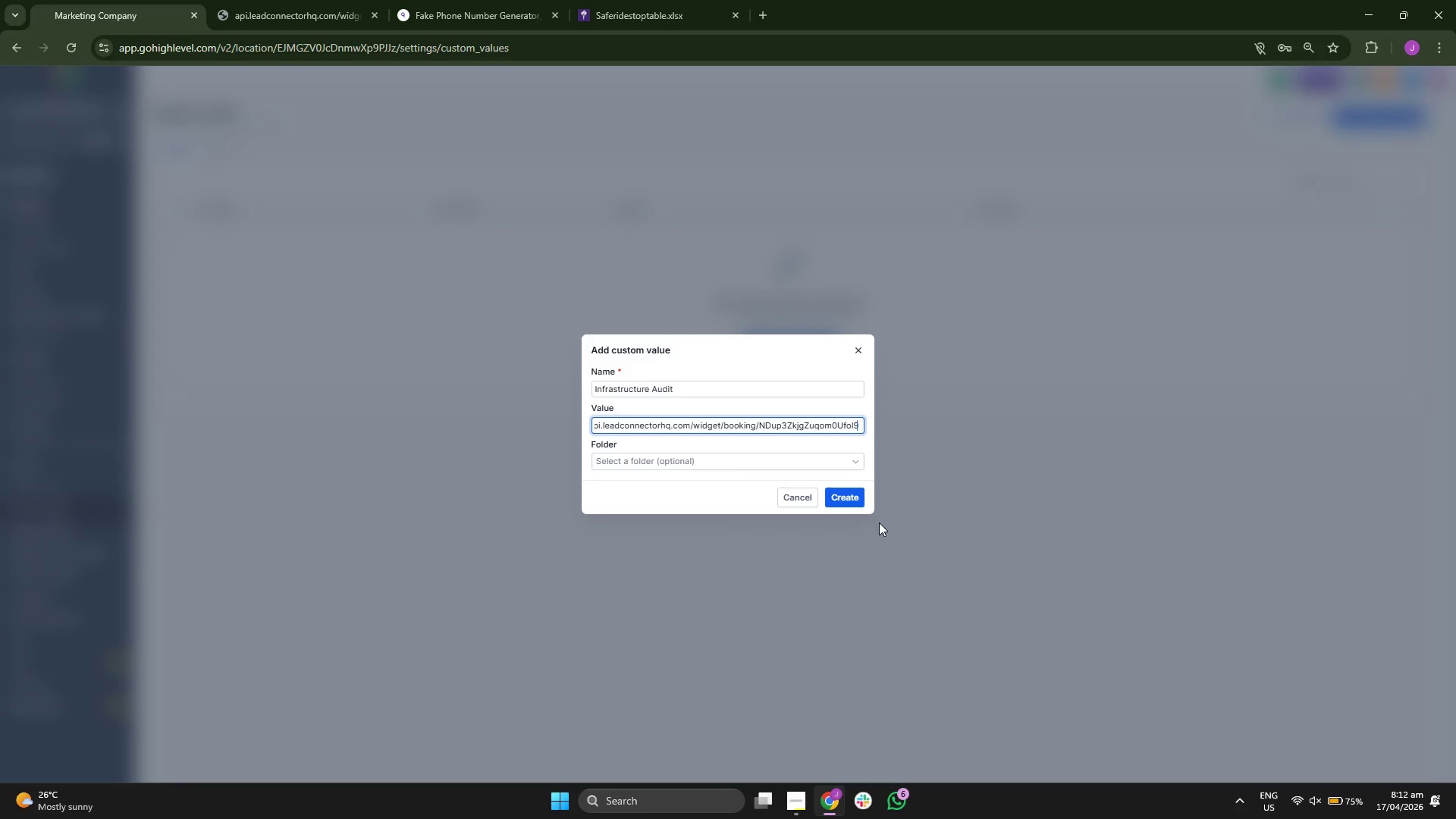 
left_click([849, 499])
 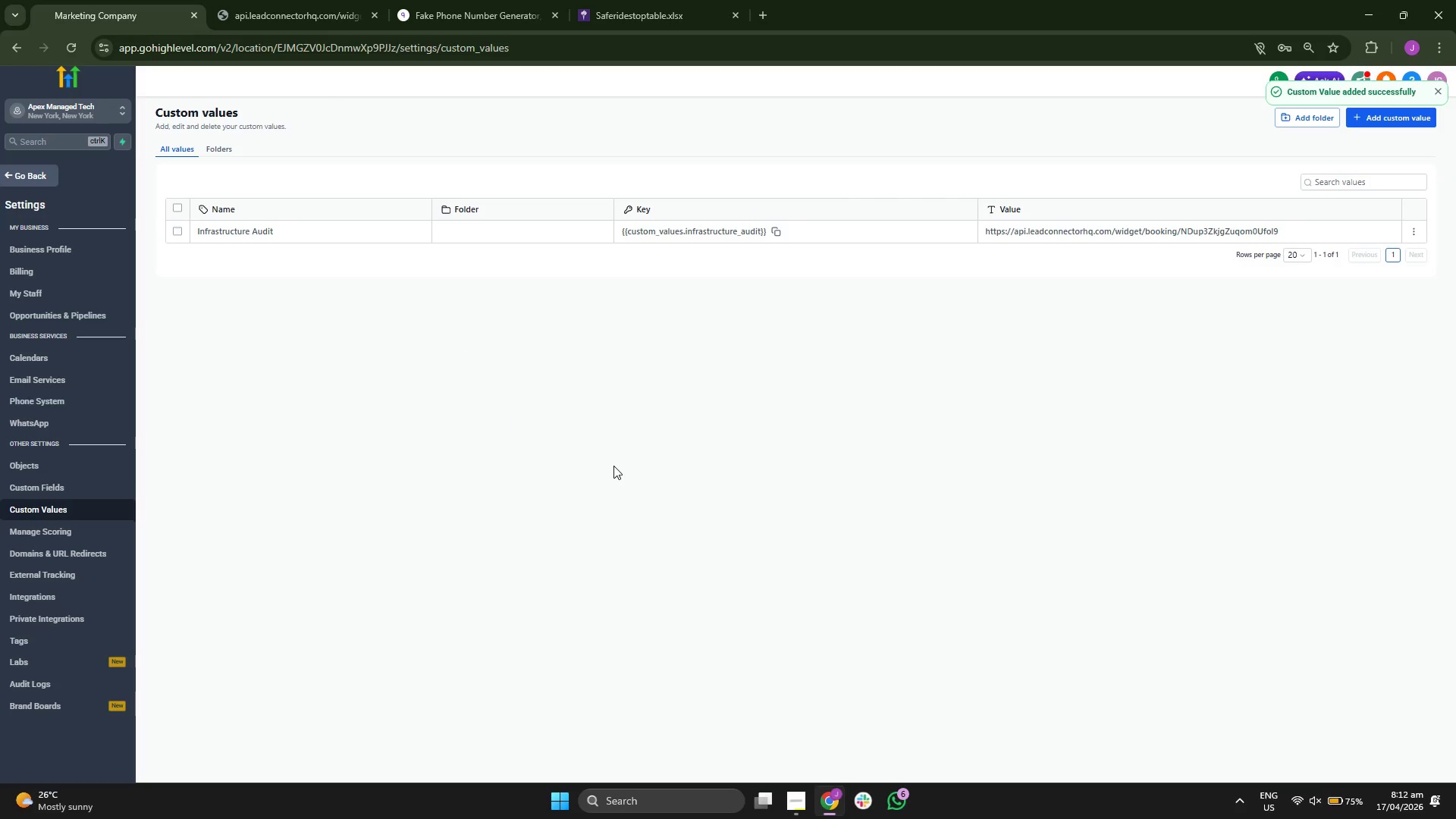 
wait(13.73)
 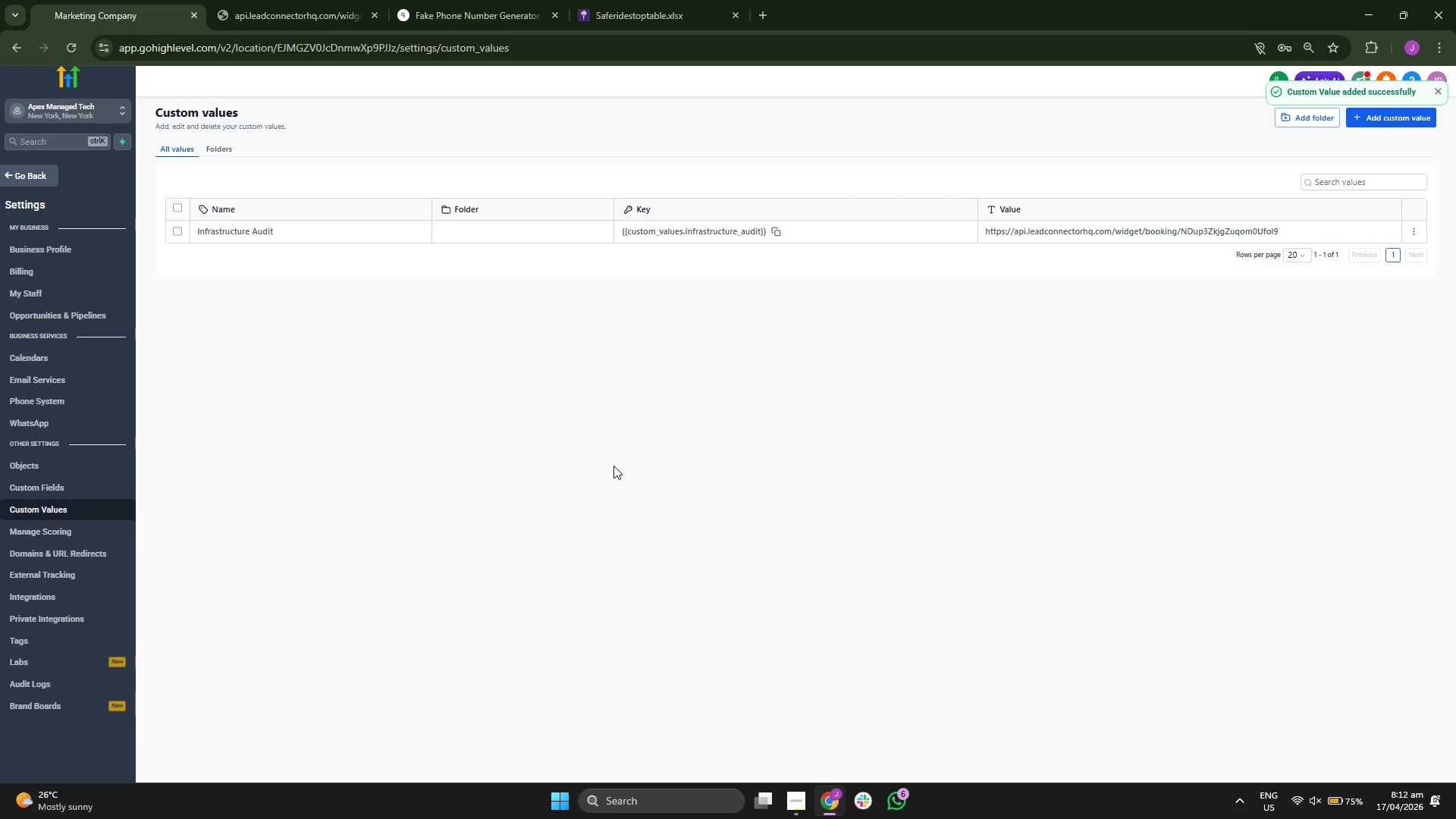 
left_click([103, 480])
 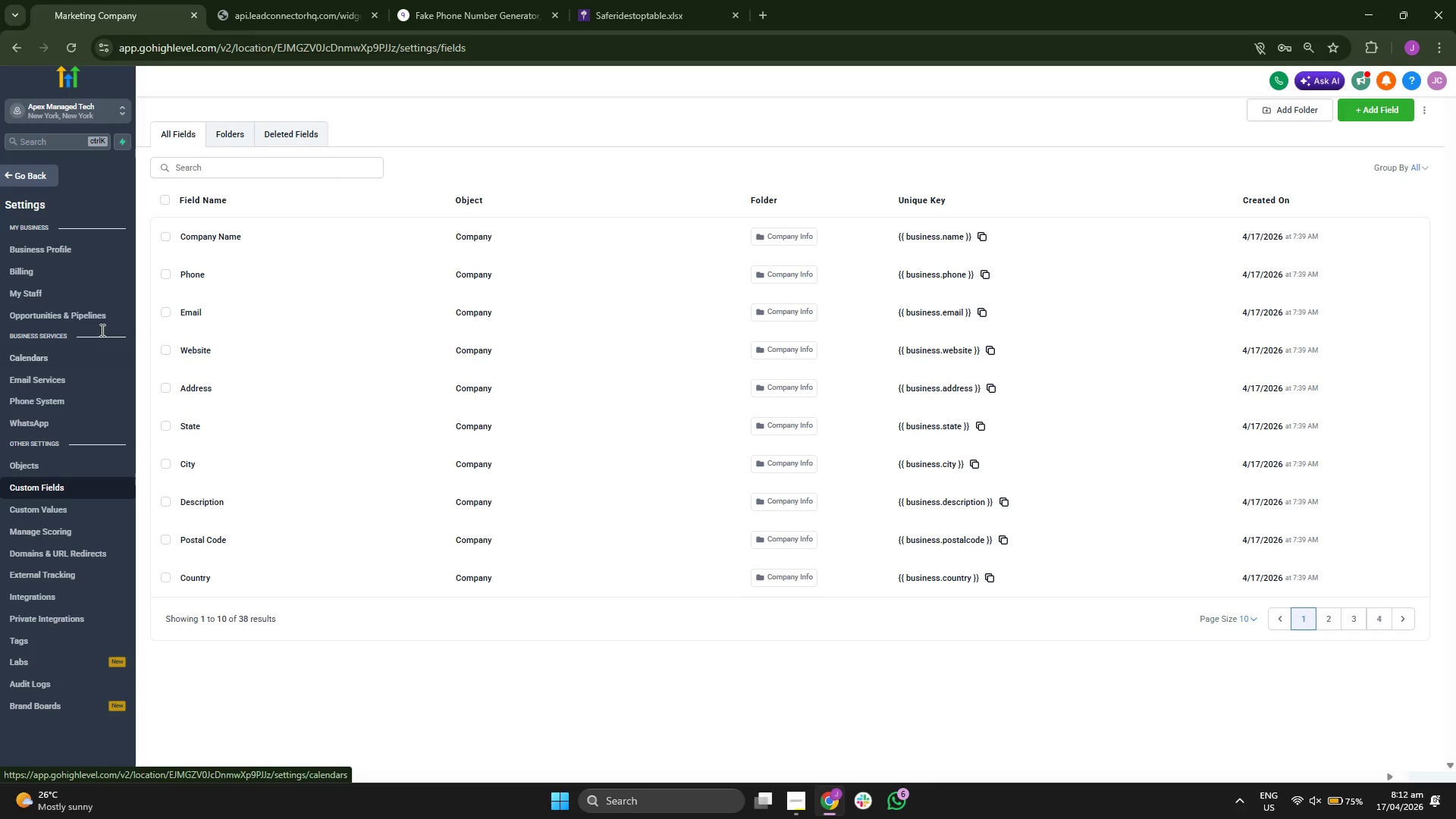 
wait(8.7)
 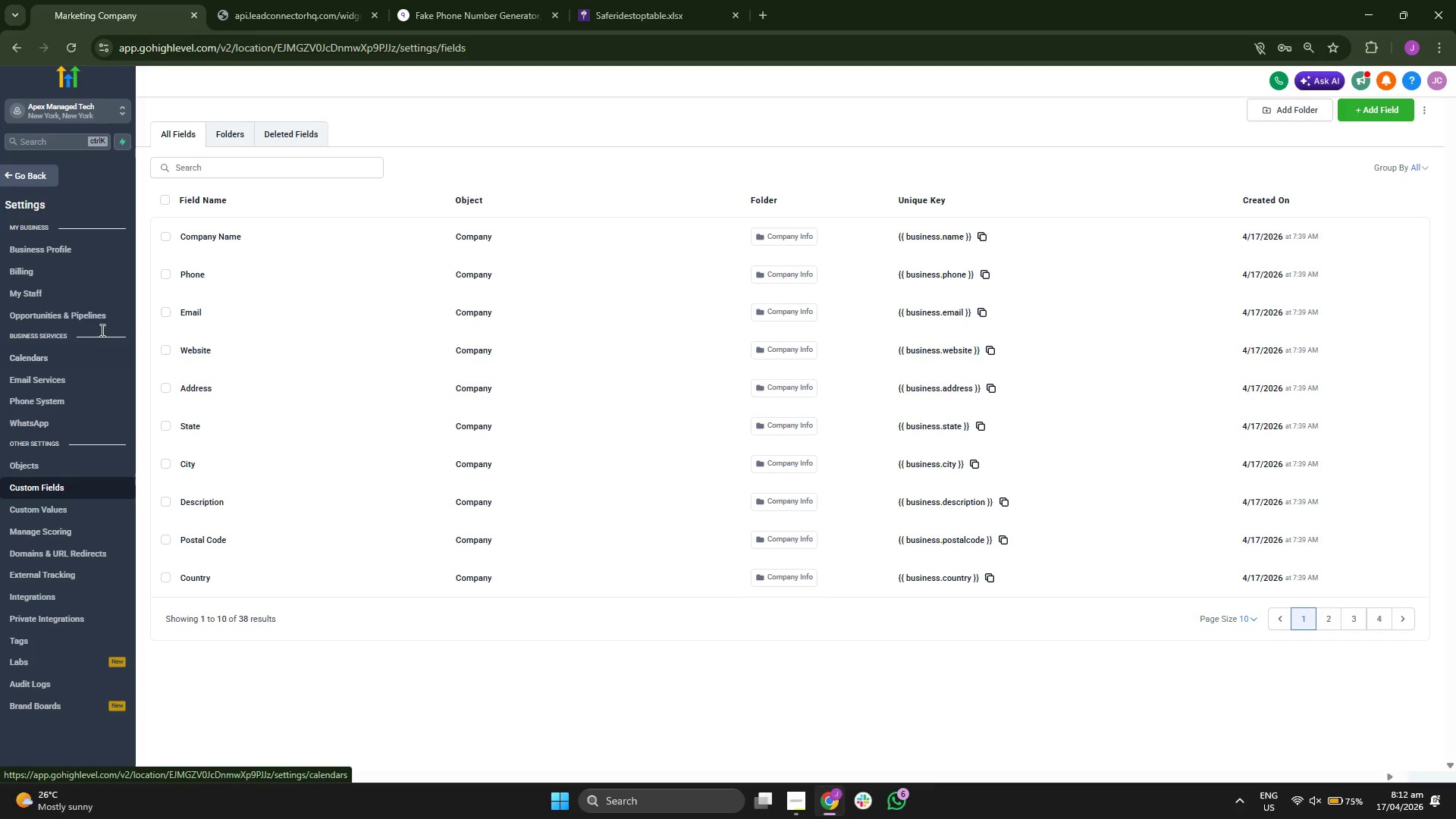 
left_click([1329, 623])
 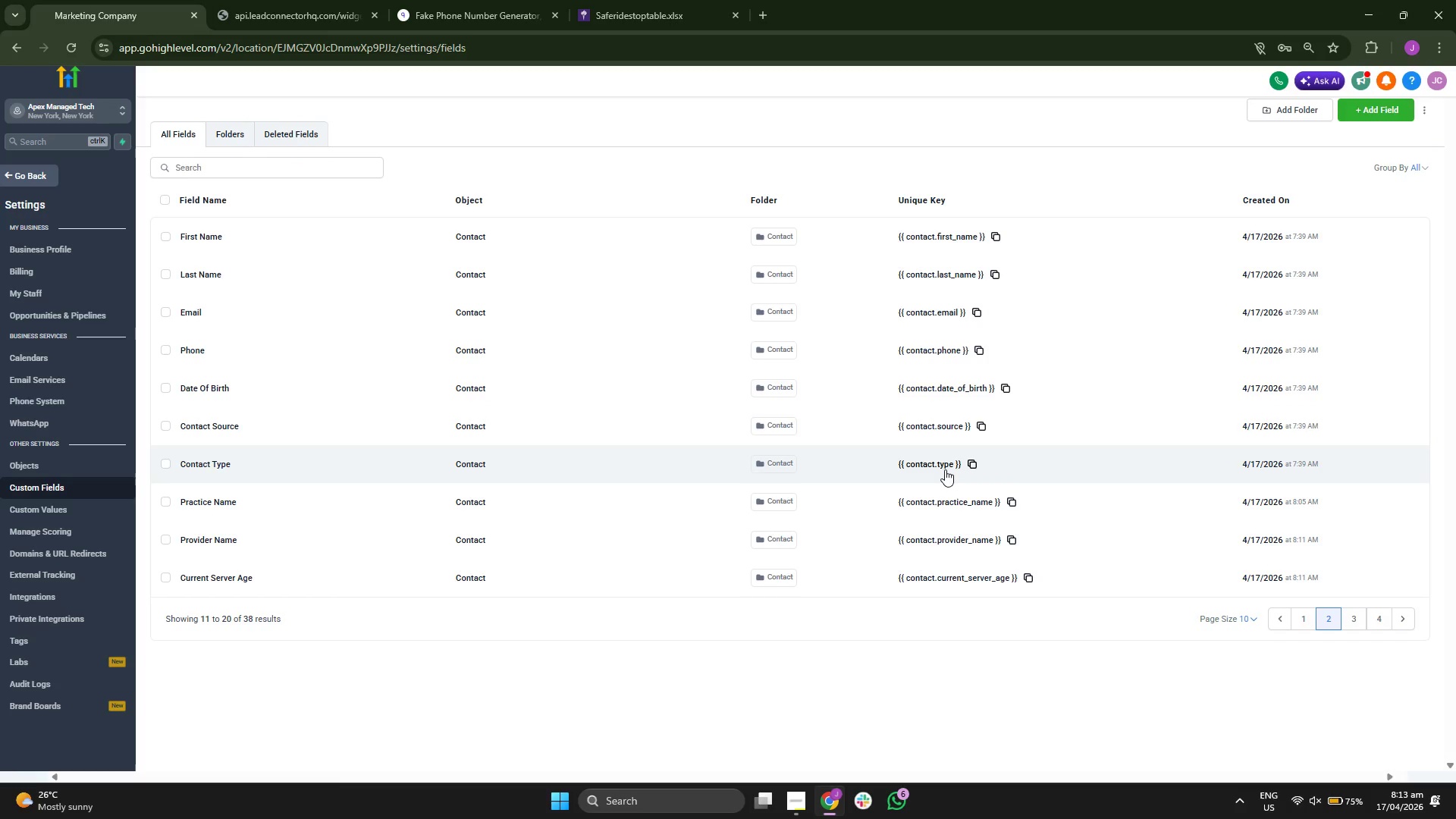 
wait(14.78)
 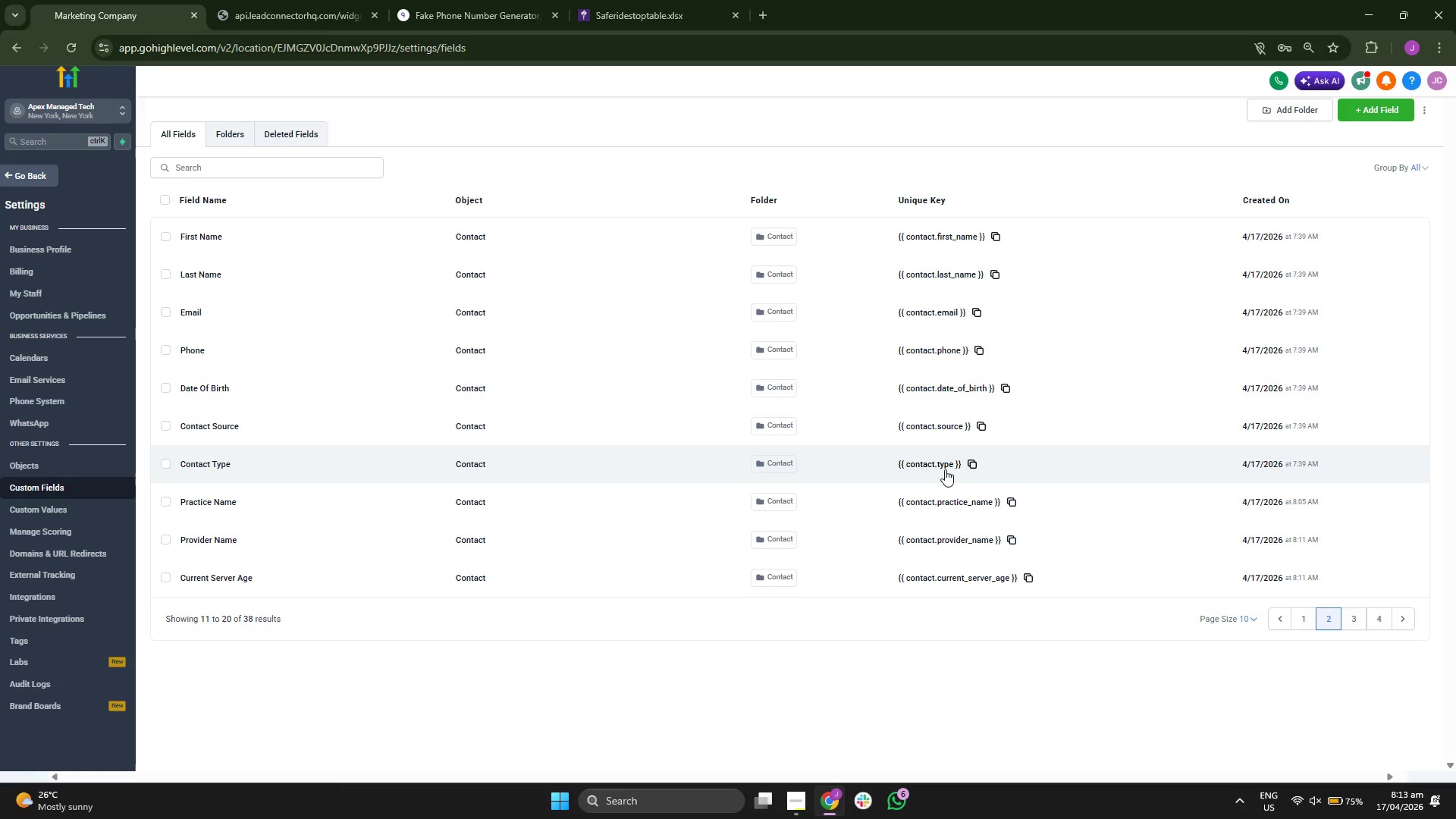 
left_click([1348, 614])
 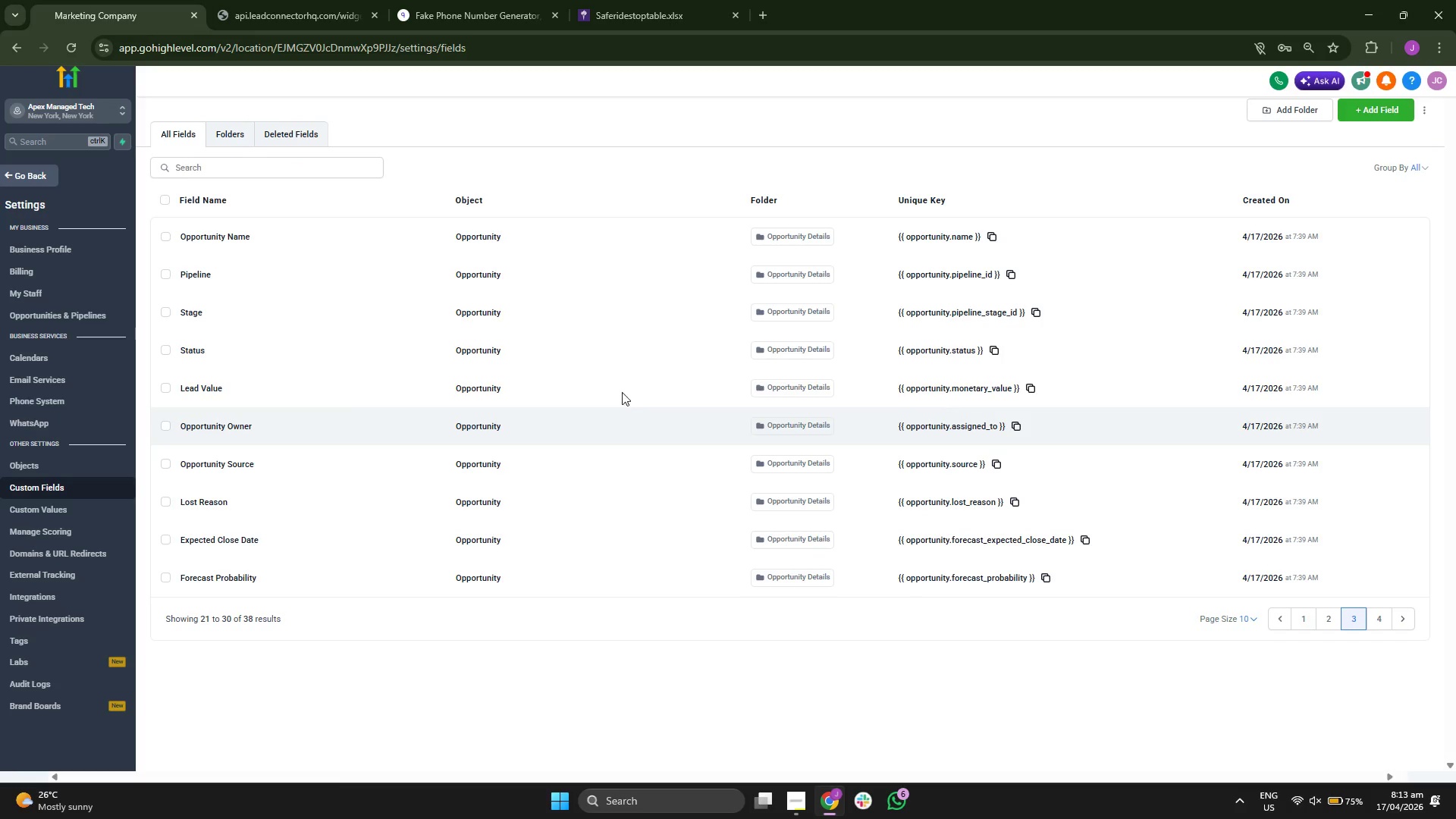 
wait(9.38)
 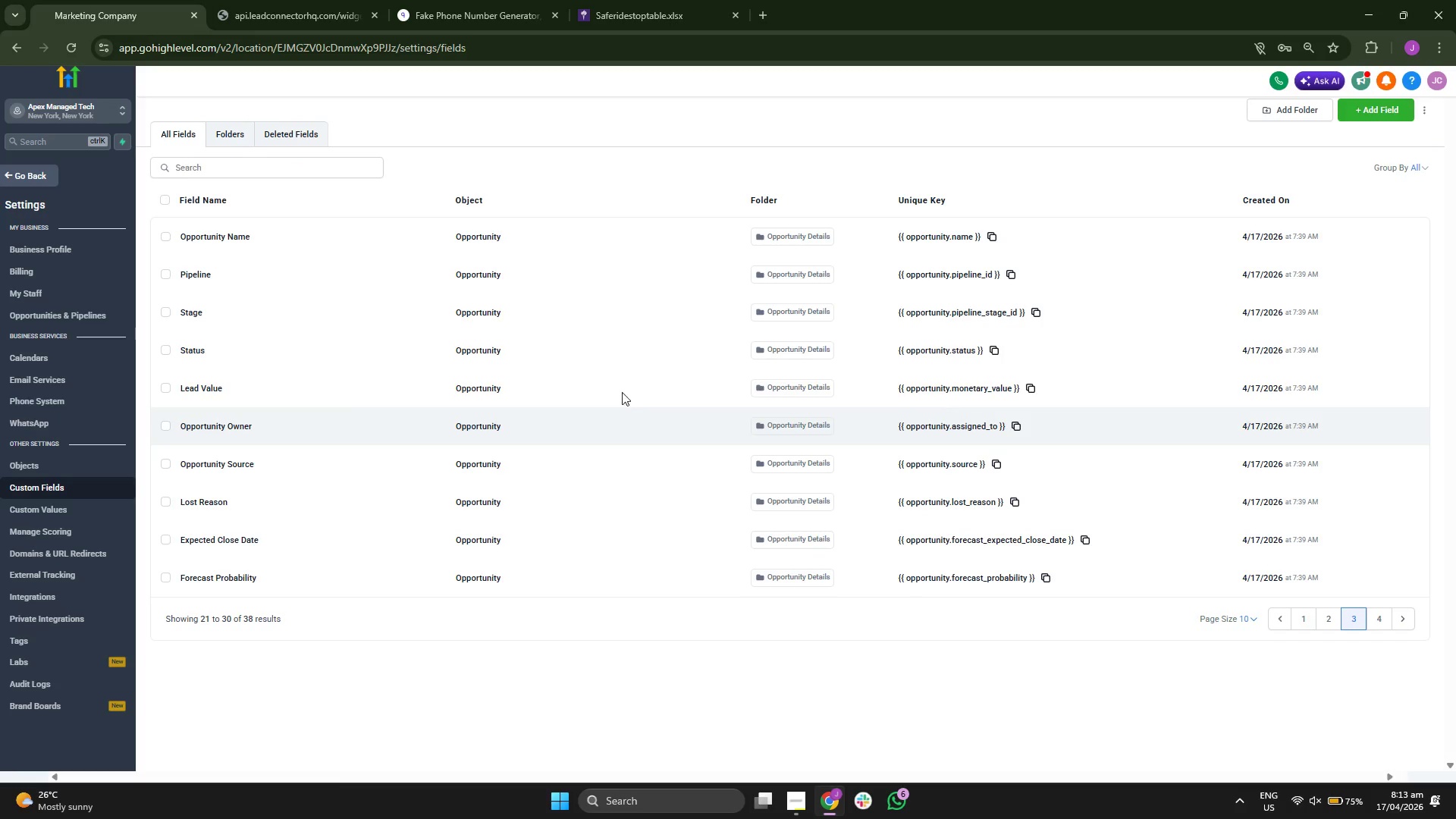 
left_click([1374, 626])
 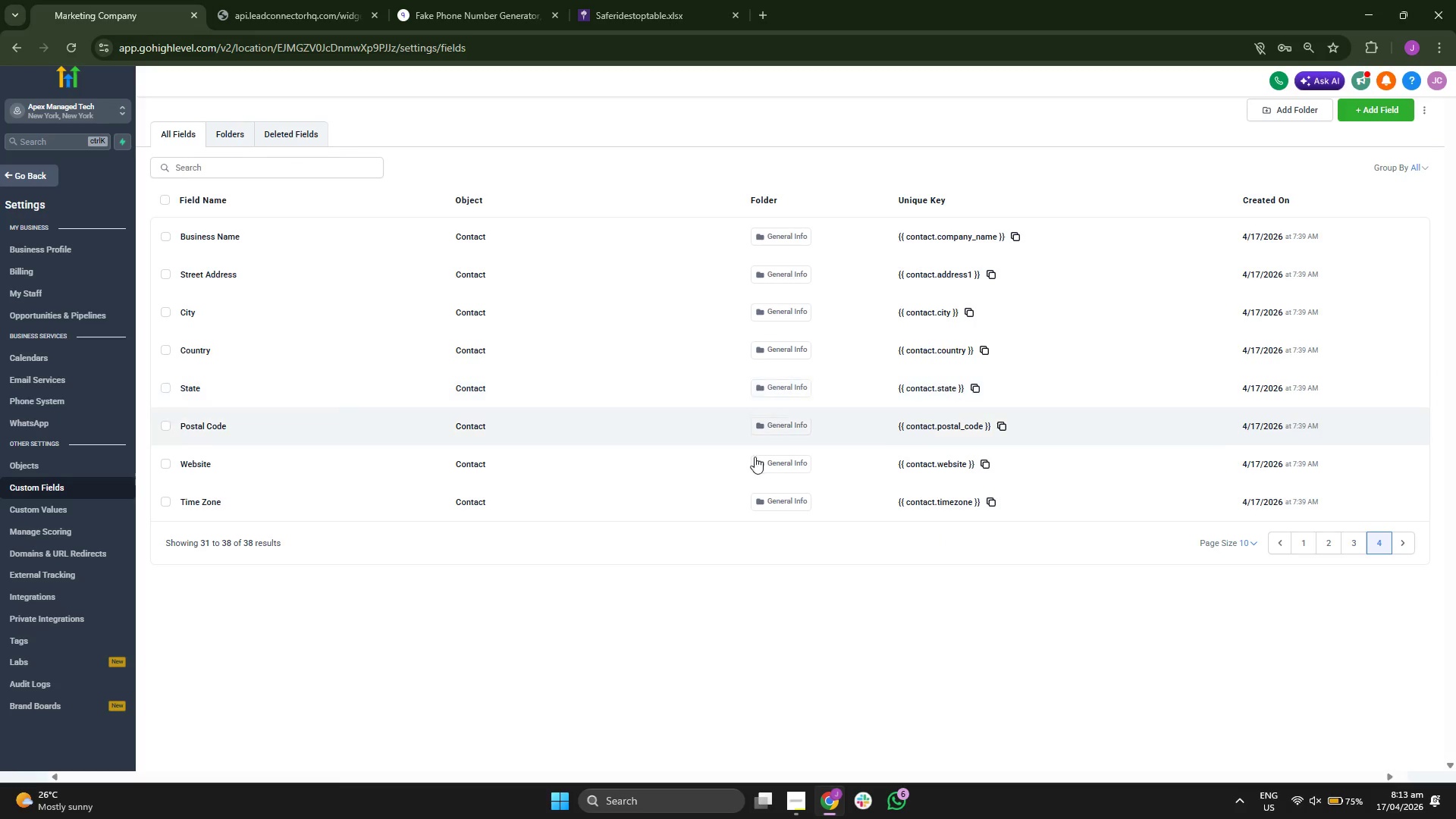 
wait(7.19)
 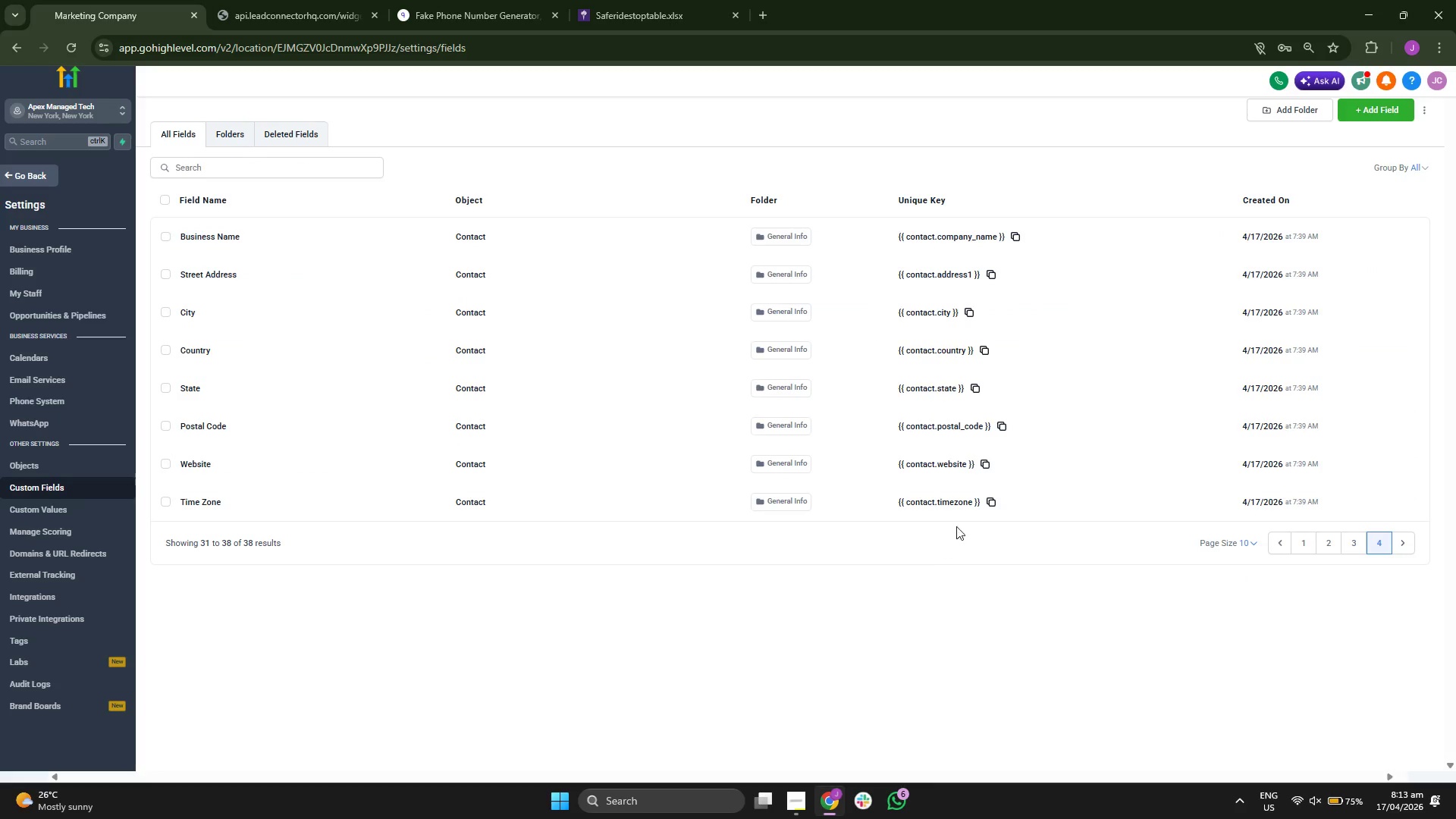 
left_click([95, 293])
 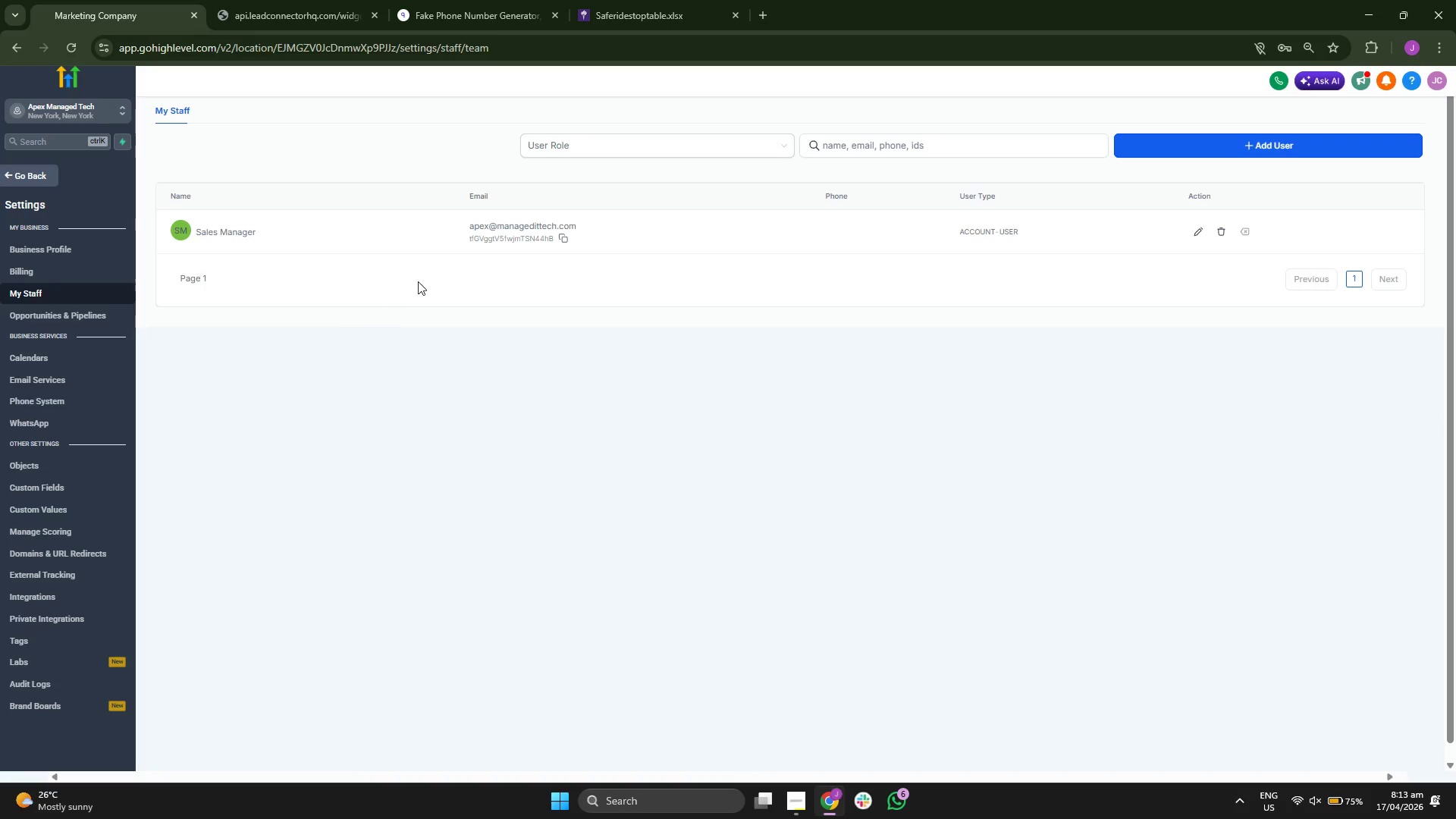 
wait(5.28)
 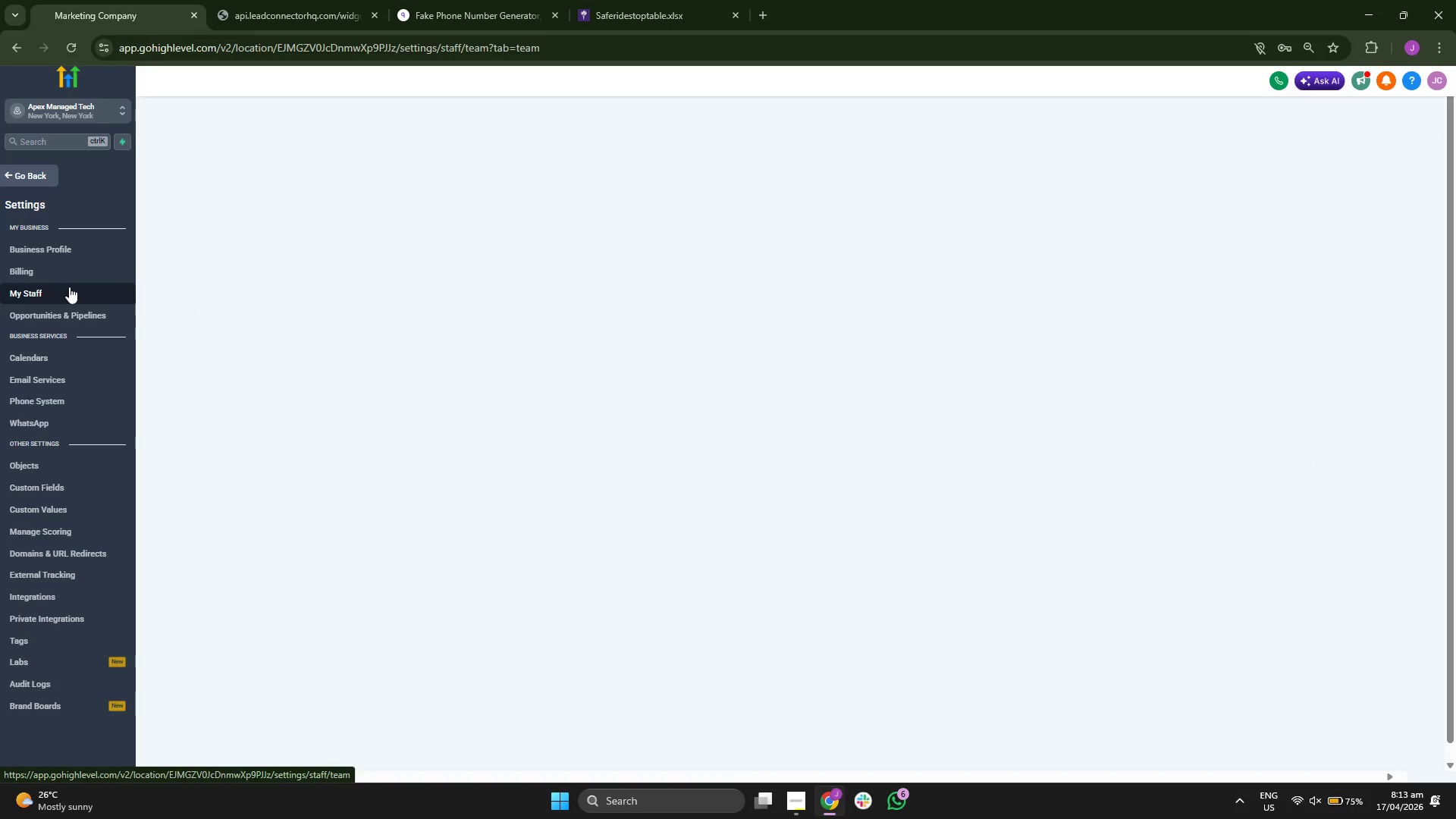 
left_click([563, 235])
 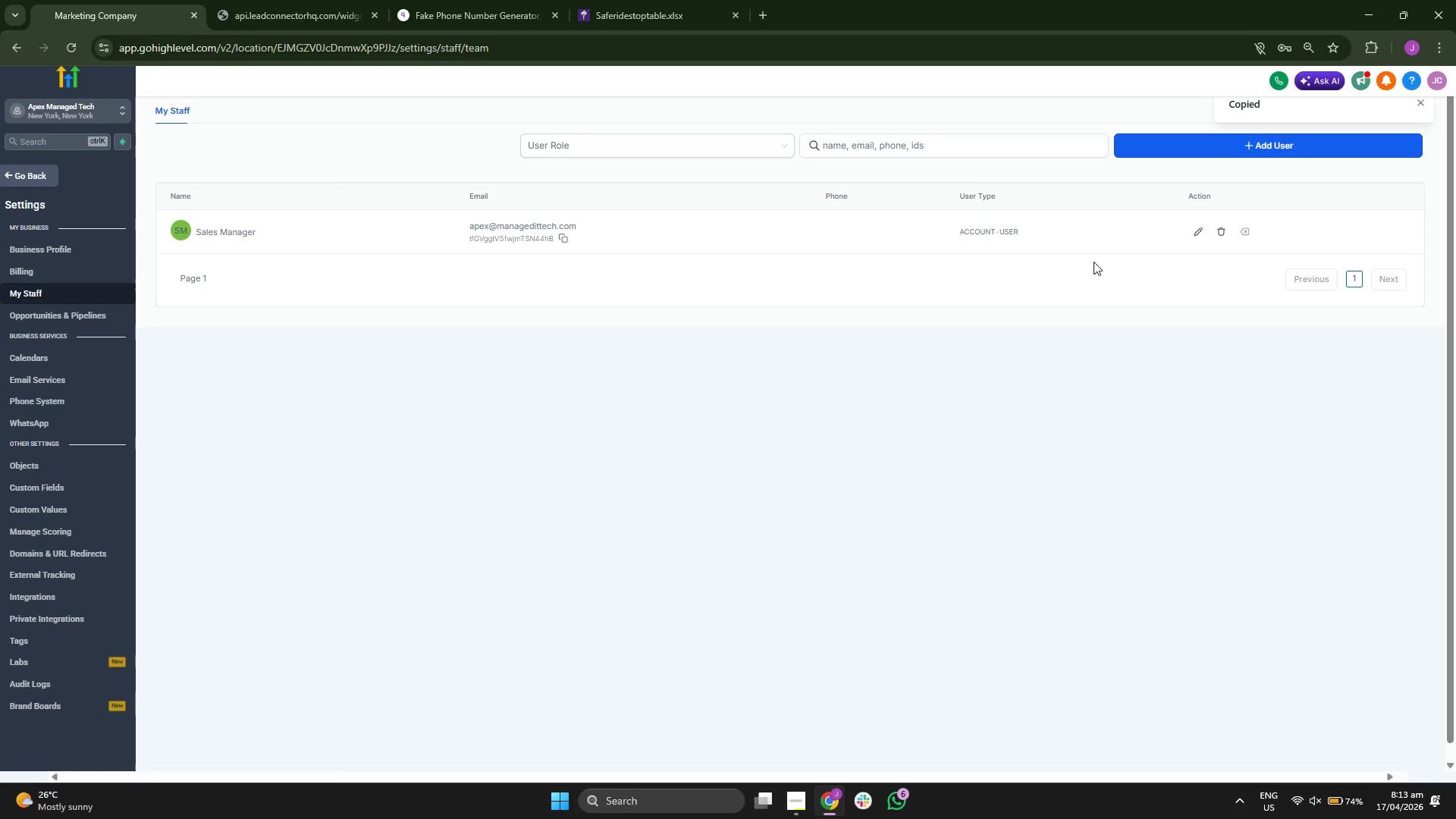 
left_click([1197, 231])
 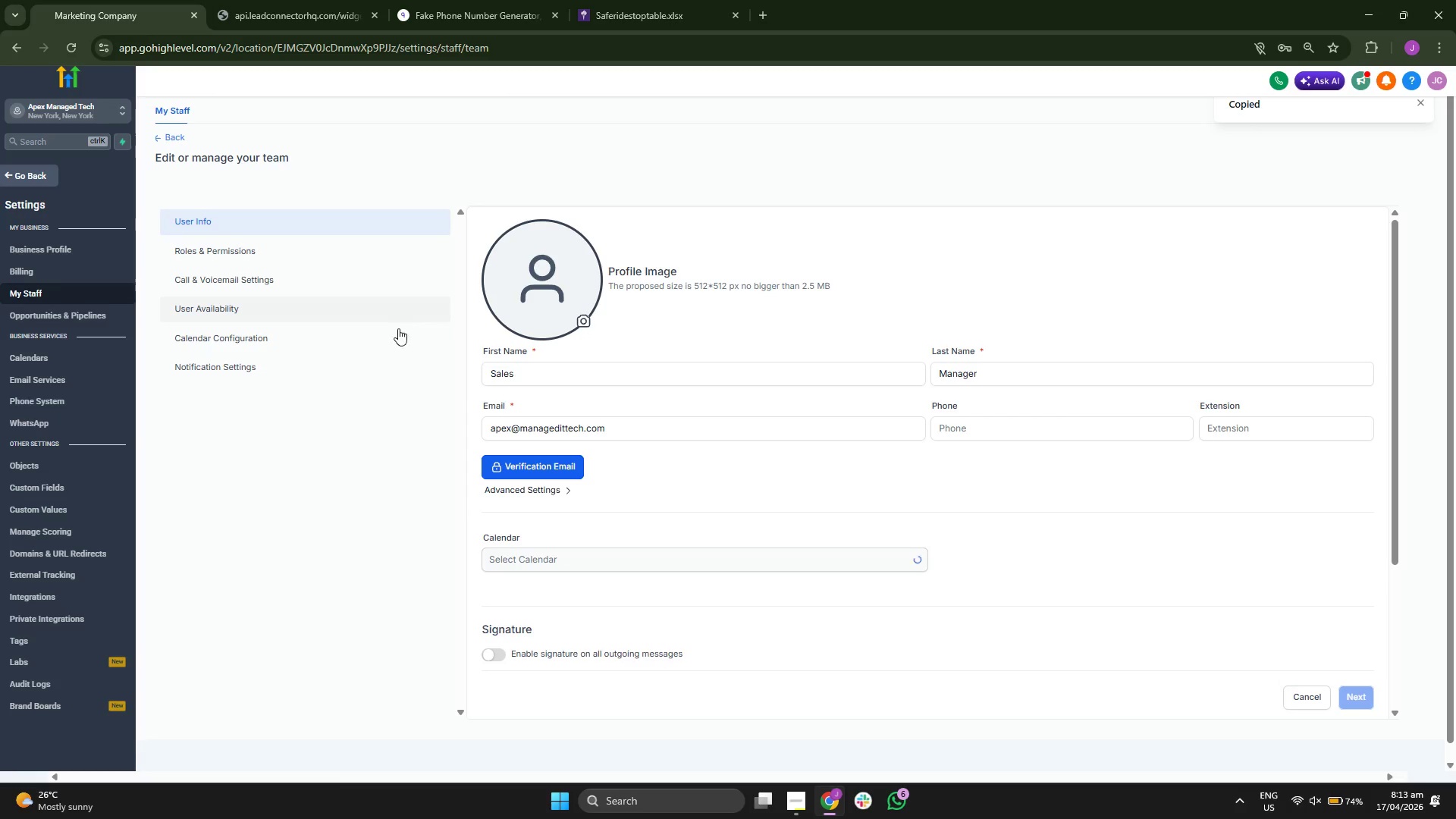 
left_click([321, 250])
 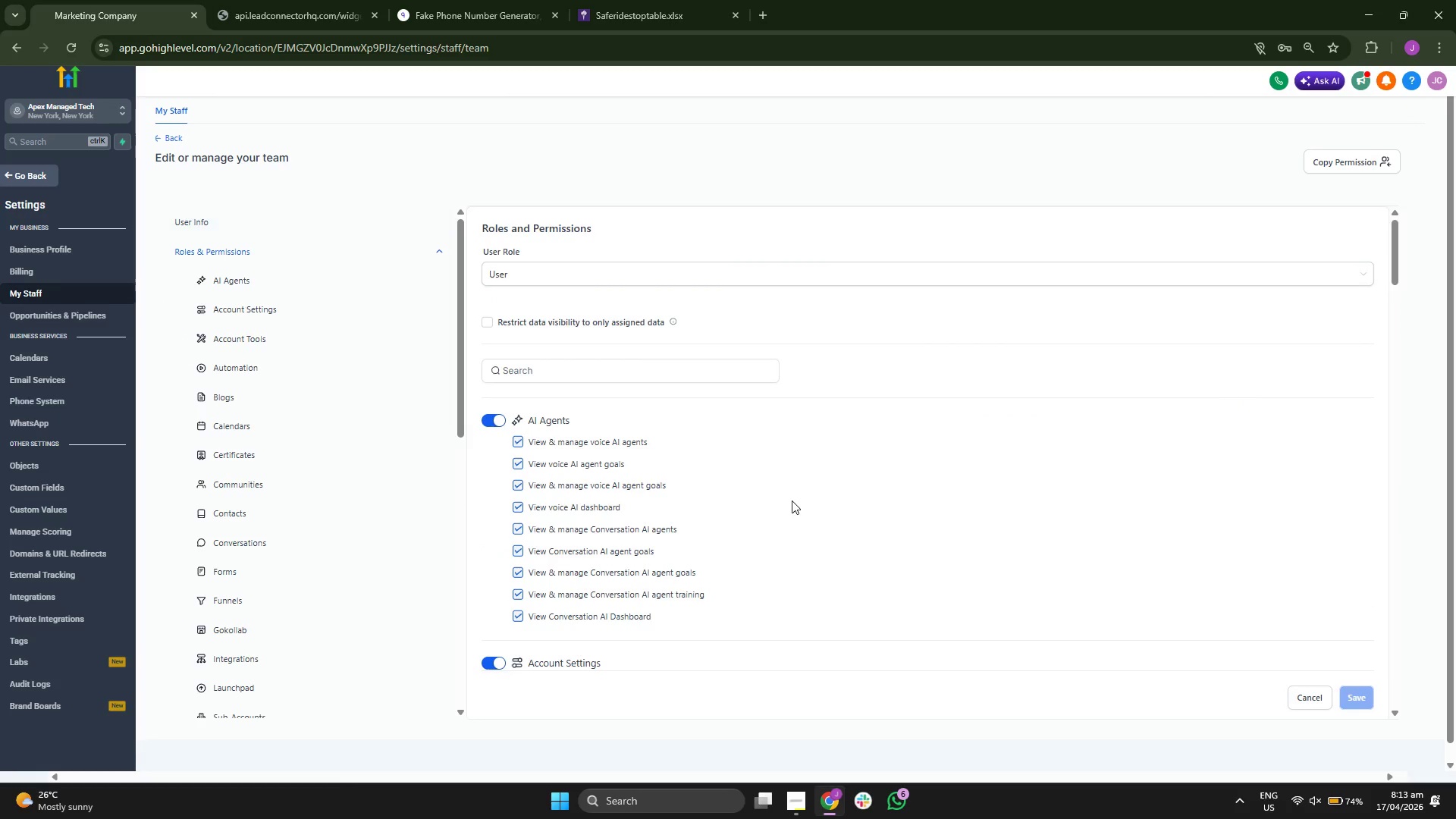 
scroll: coordinate [851, 479], scroll_direction: down, amount: 5.0
 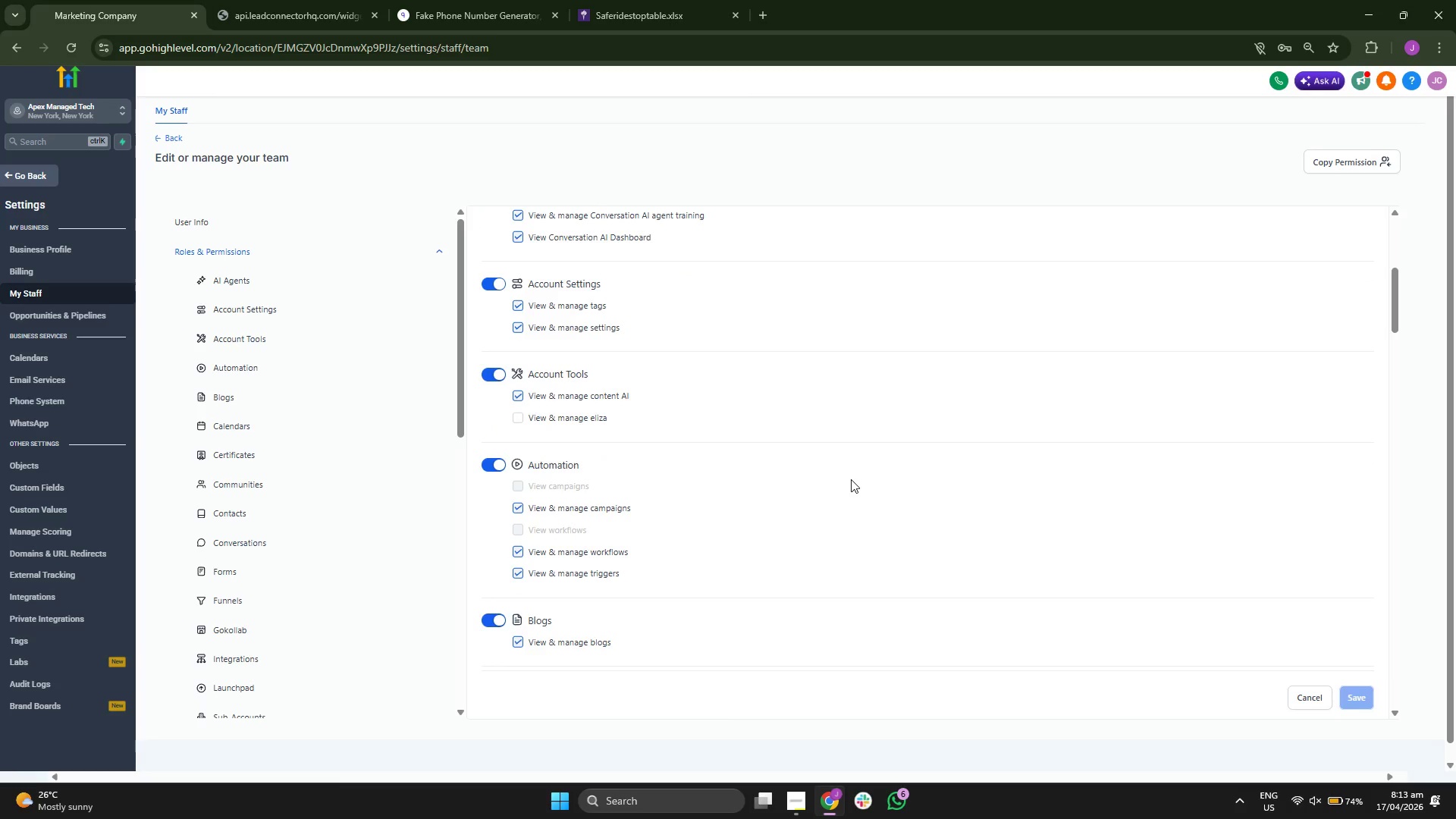 
scroll: coordinate [851, 479], scroll_direction: down, amount: 4.0
 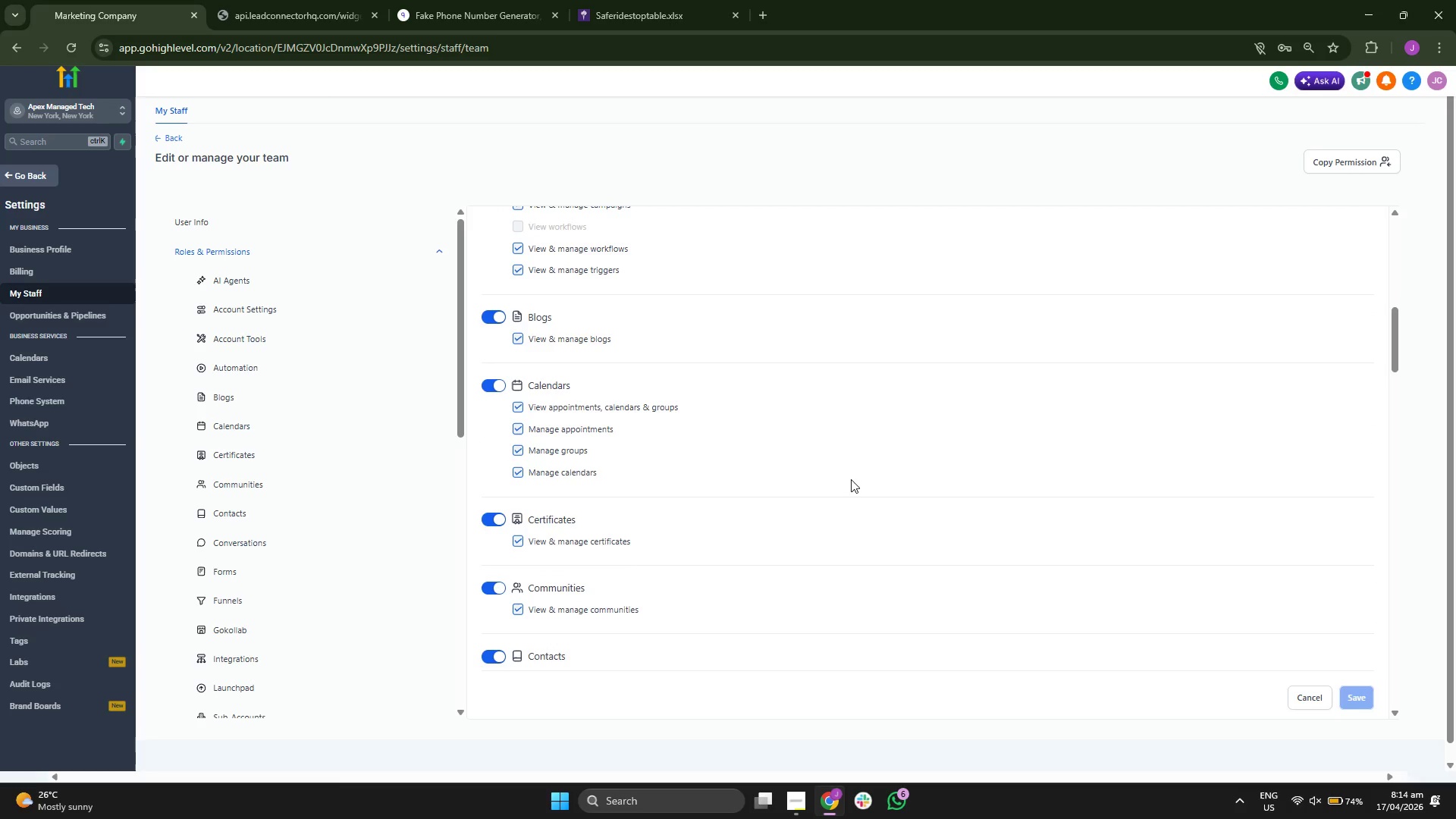 
wait(8.02)
 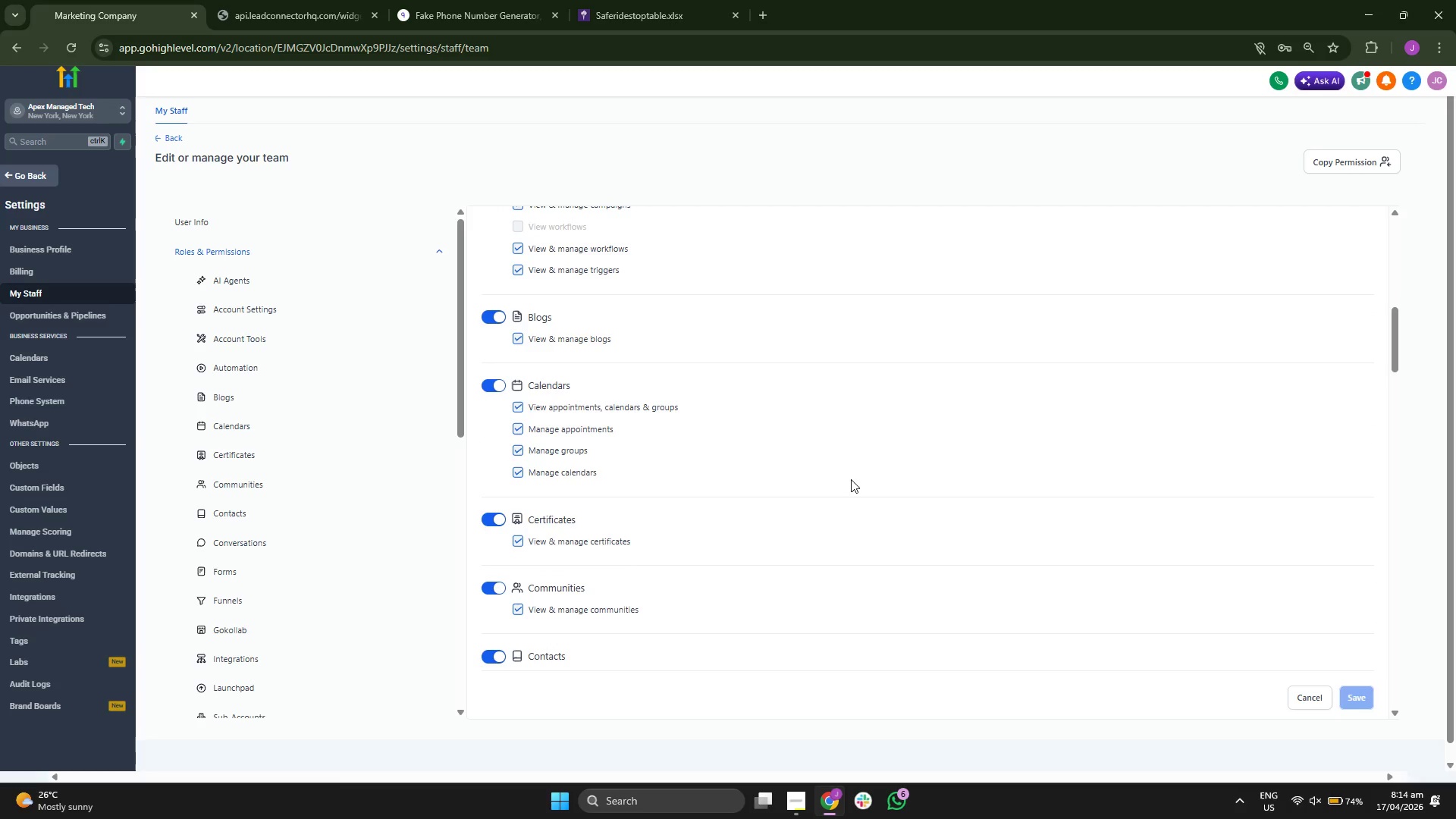 
scroll: coordinate [853, 475], scroll_direction: down, amount: 2.0
 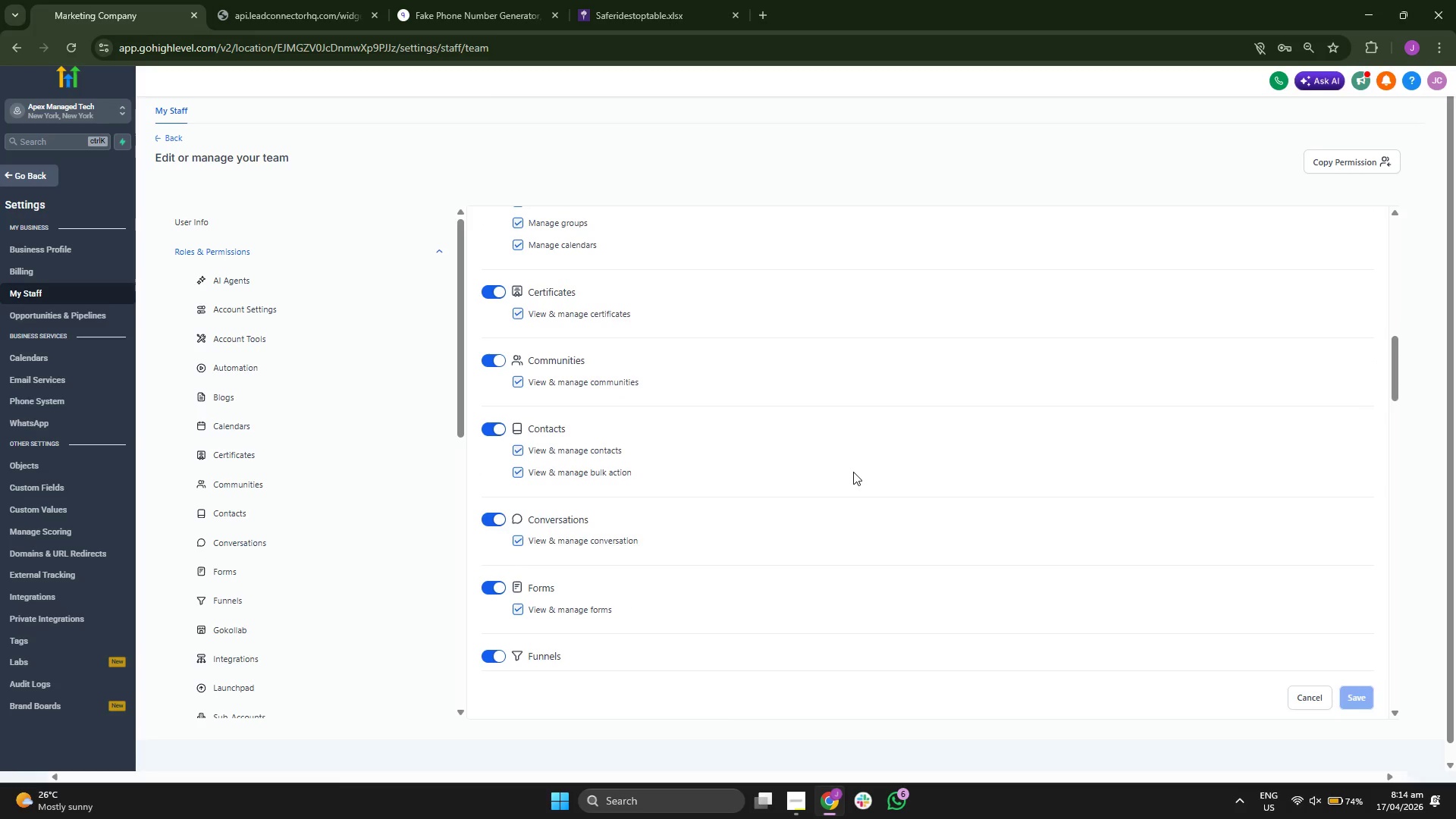 
wait(6.78)
 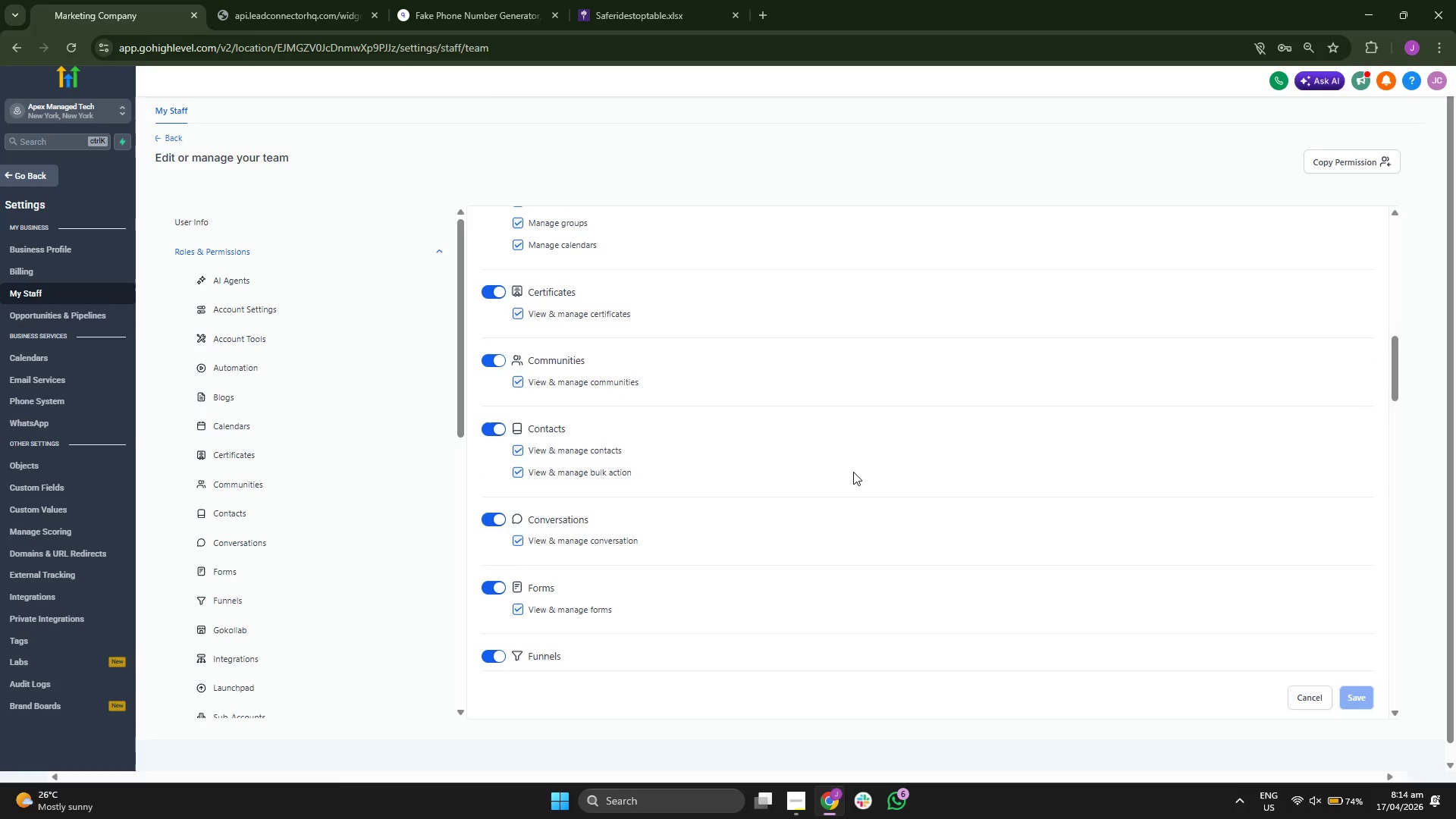 
scroll: coordinate [750, 423], scroll_direction: down, amount: 7.0
 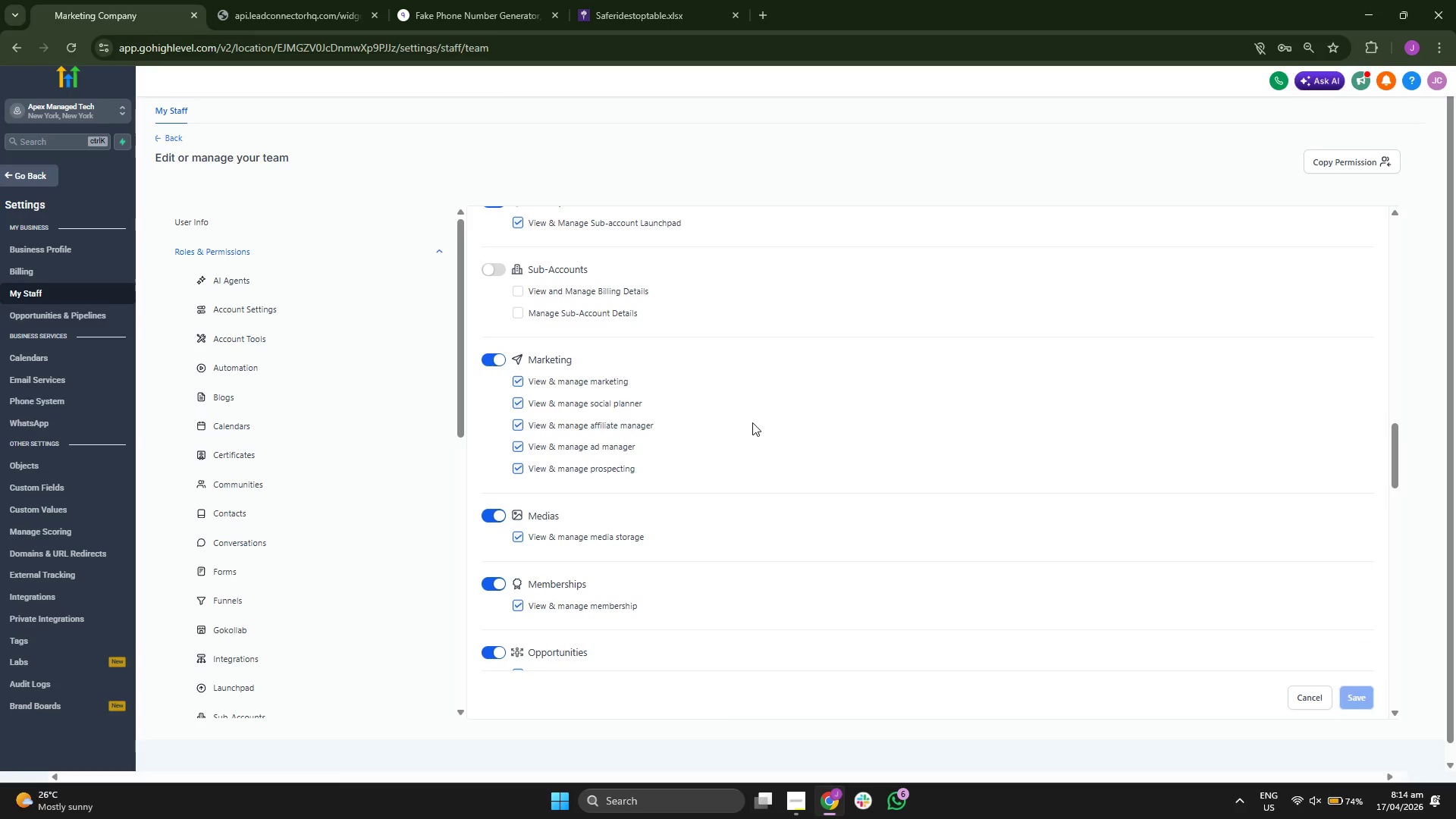 
scroll: coordinate [883, 372], scroll_direction: down, amount: 5.0
 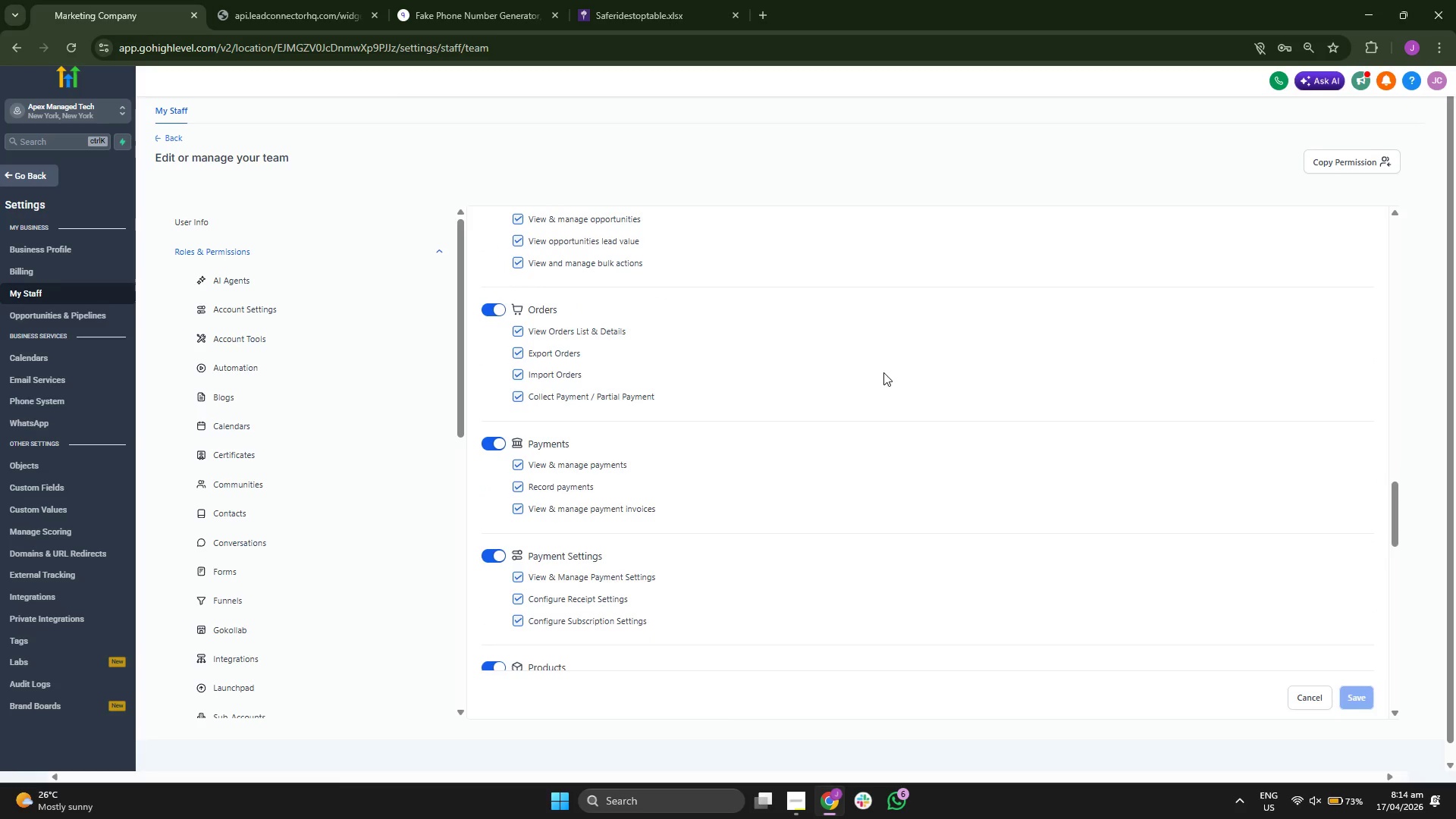 
scroll: coordinate [302, 363], scroll_direction: down, amount: 3.0
 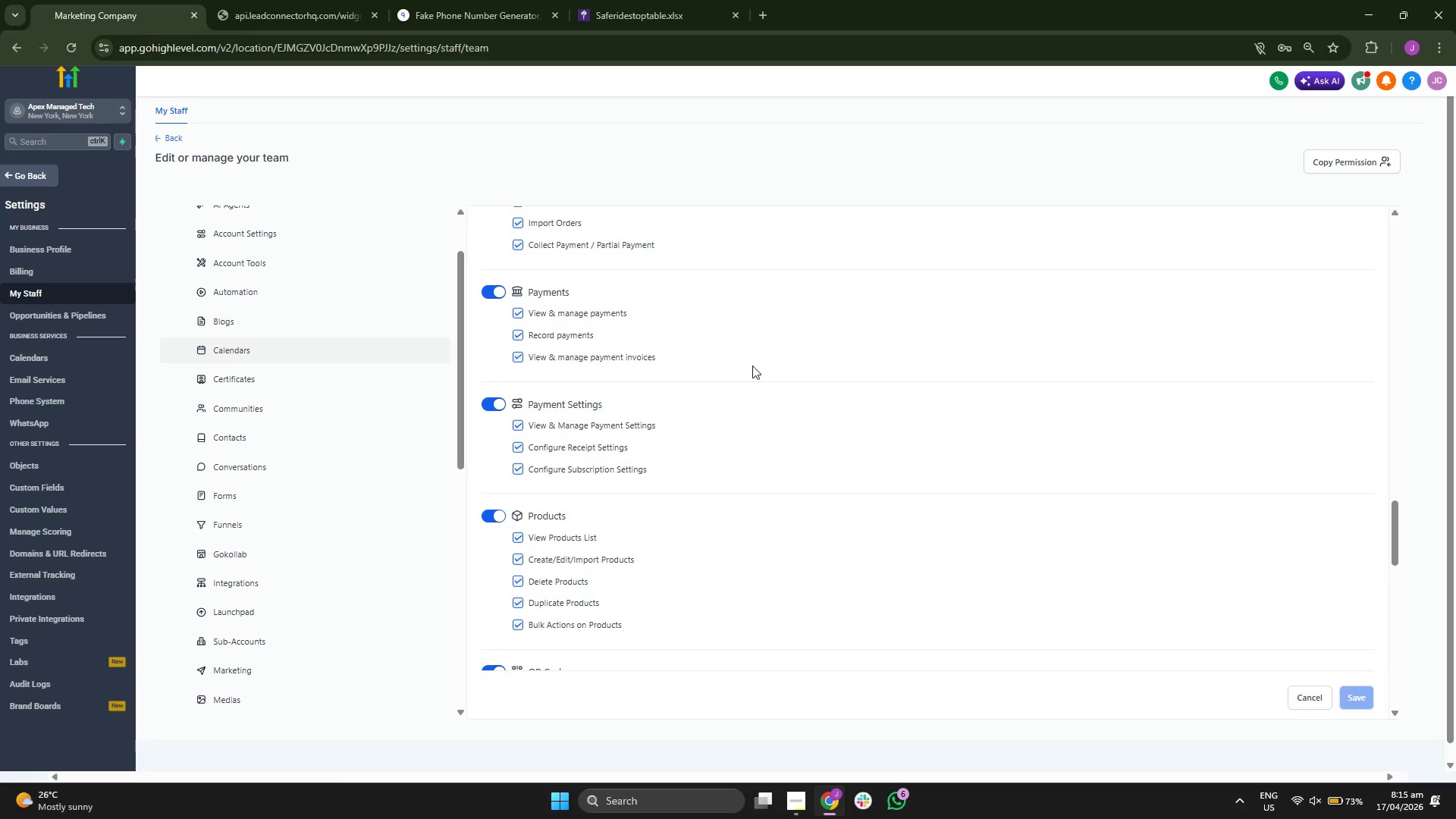 
scroll: coordinate [982, 373], scroll_direction: up, amount: 1.0
 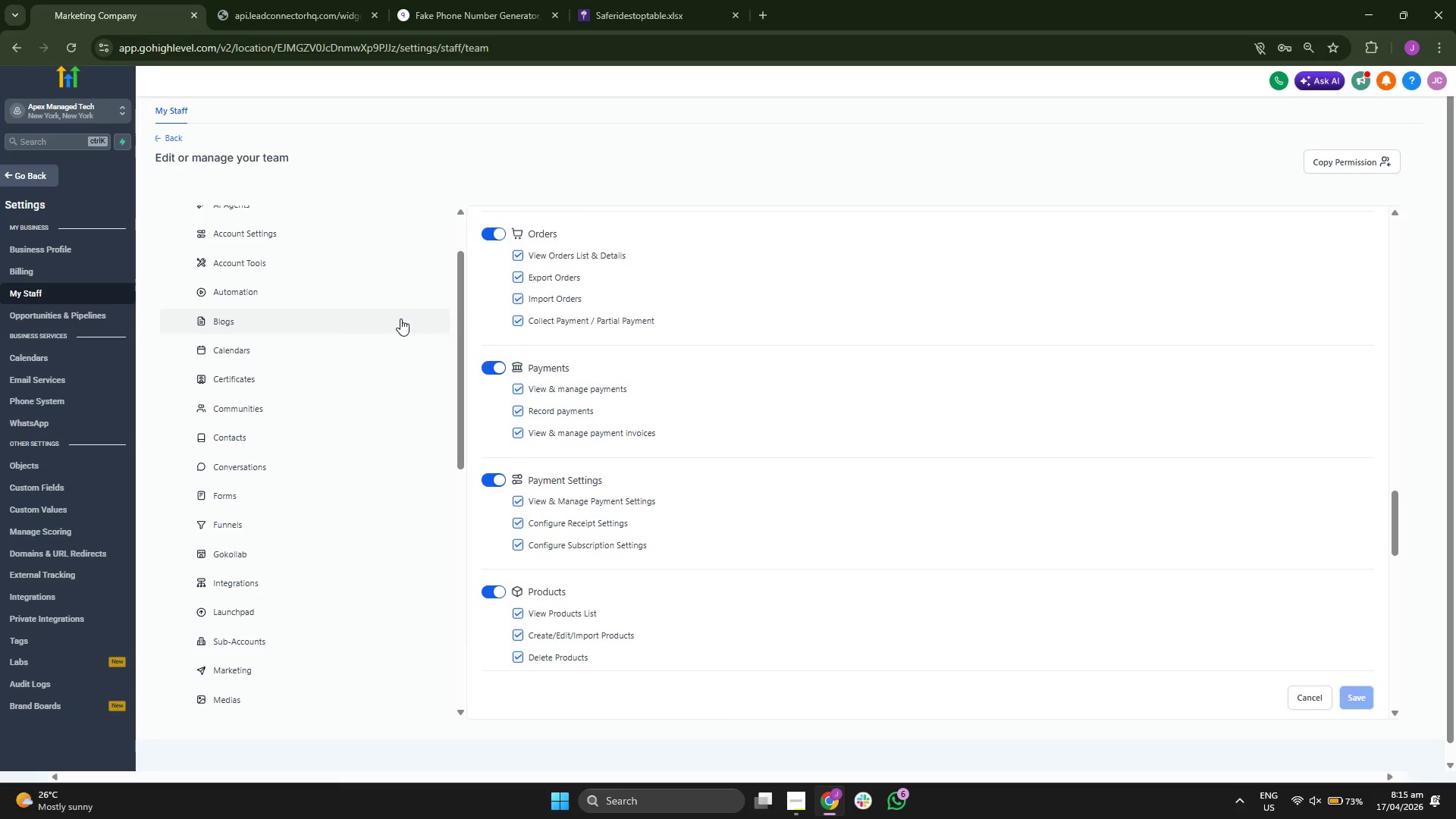 
scroll: coordinate [403, 317], scroll_direction: down, amount: 1.0
 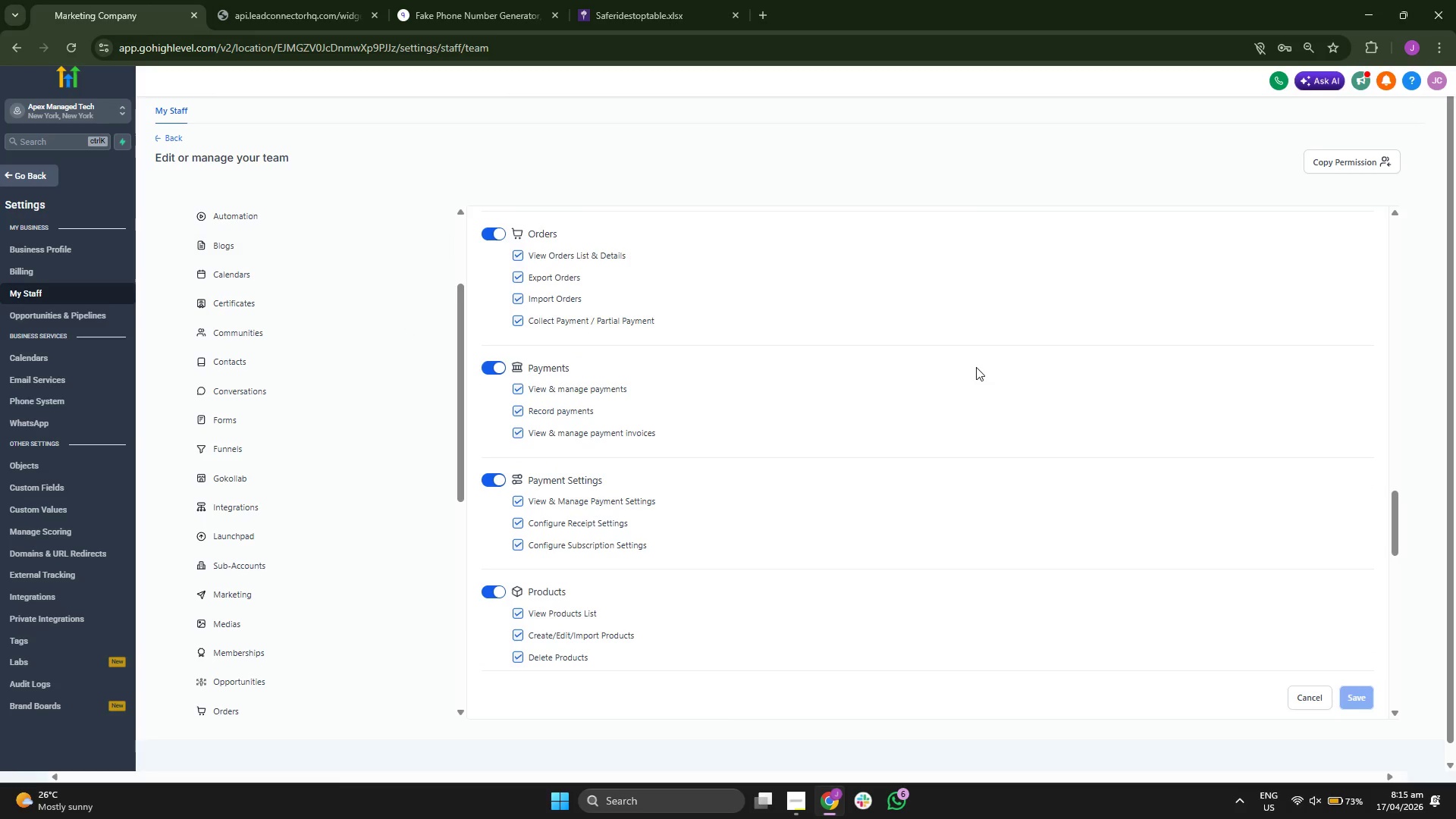 
scroll: coordinate [978, 367], scroll_direction: up, amount: 1.0
 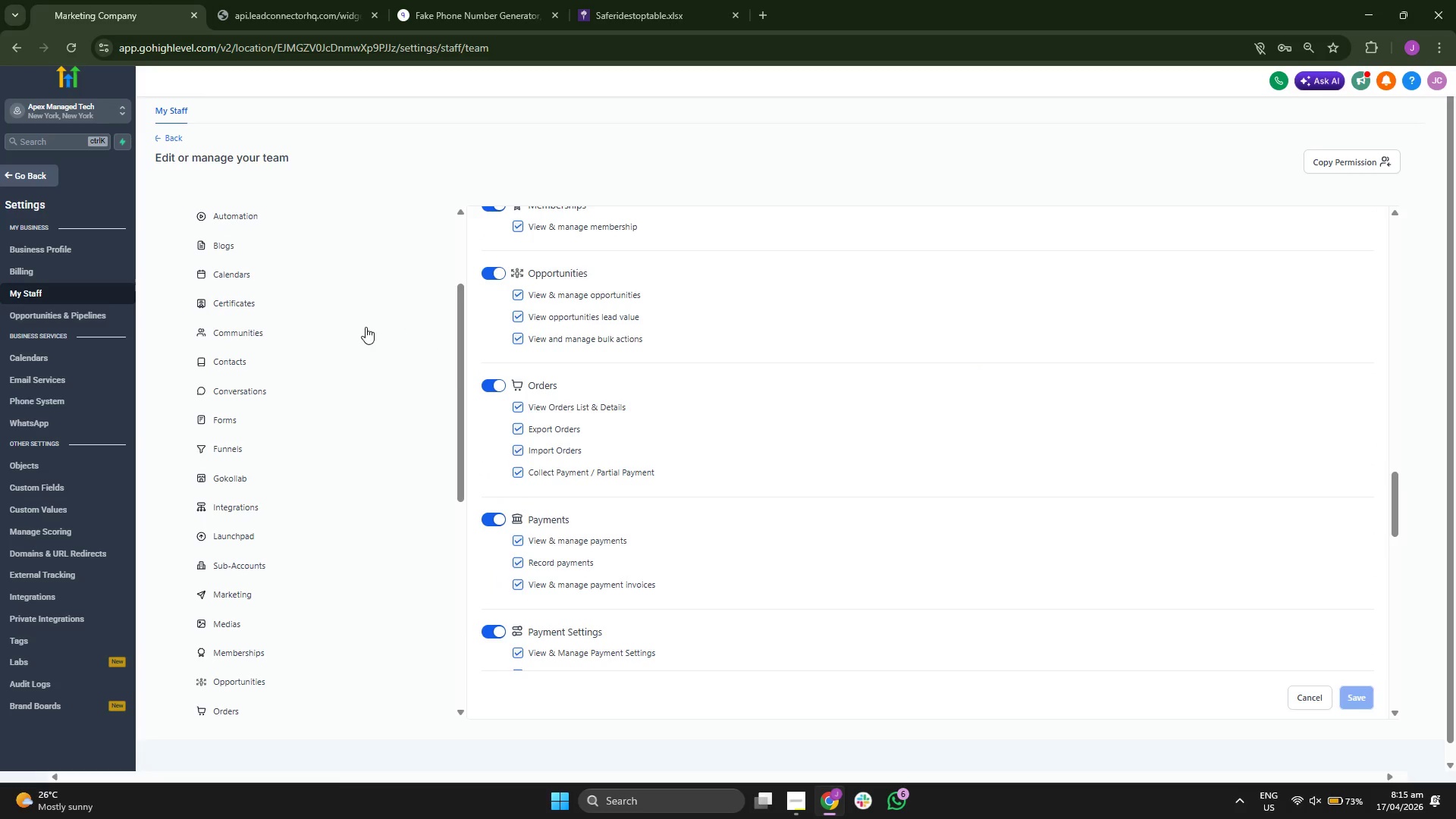 
scroll: coordinate [367, 278], scroll_direction: down, amount: 6.0
 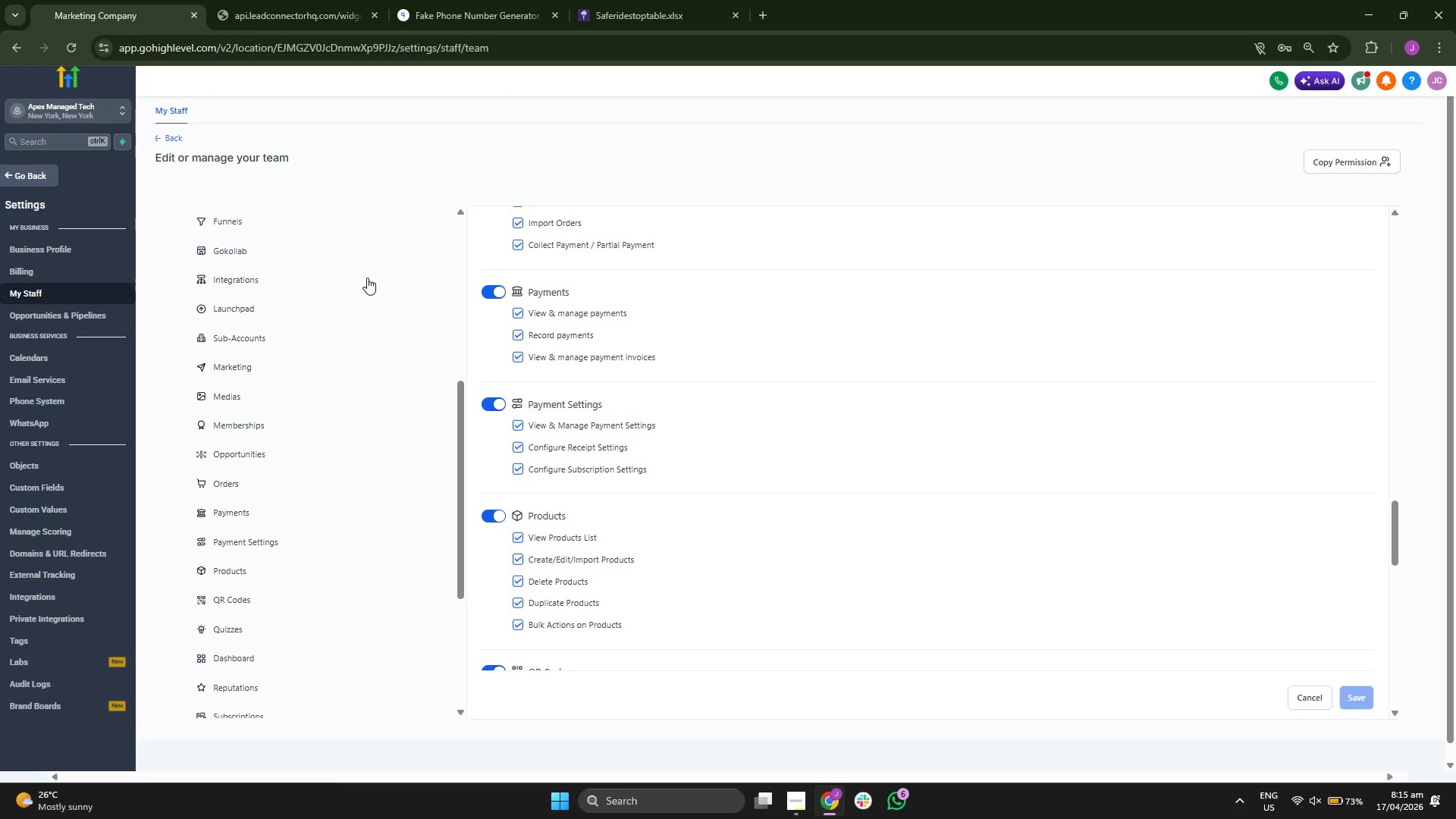 
scroll: coordinate [367, 278], scroll_direction: down, amount: 3.0
 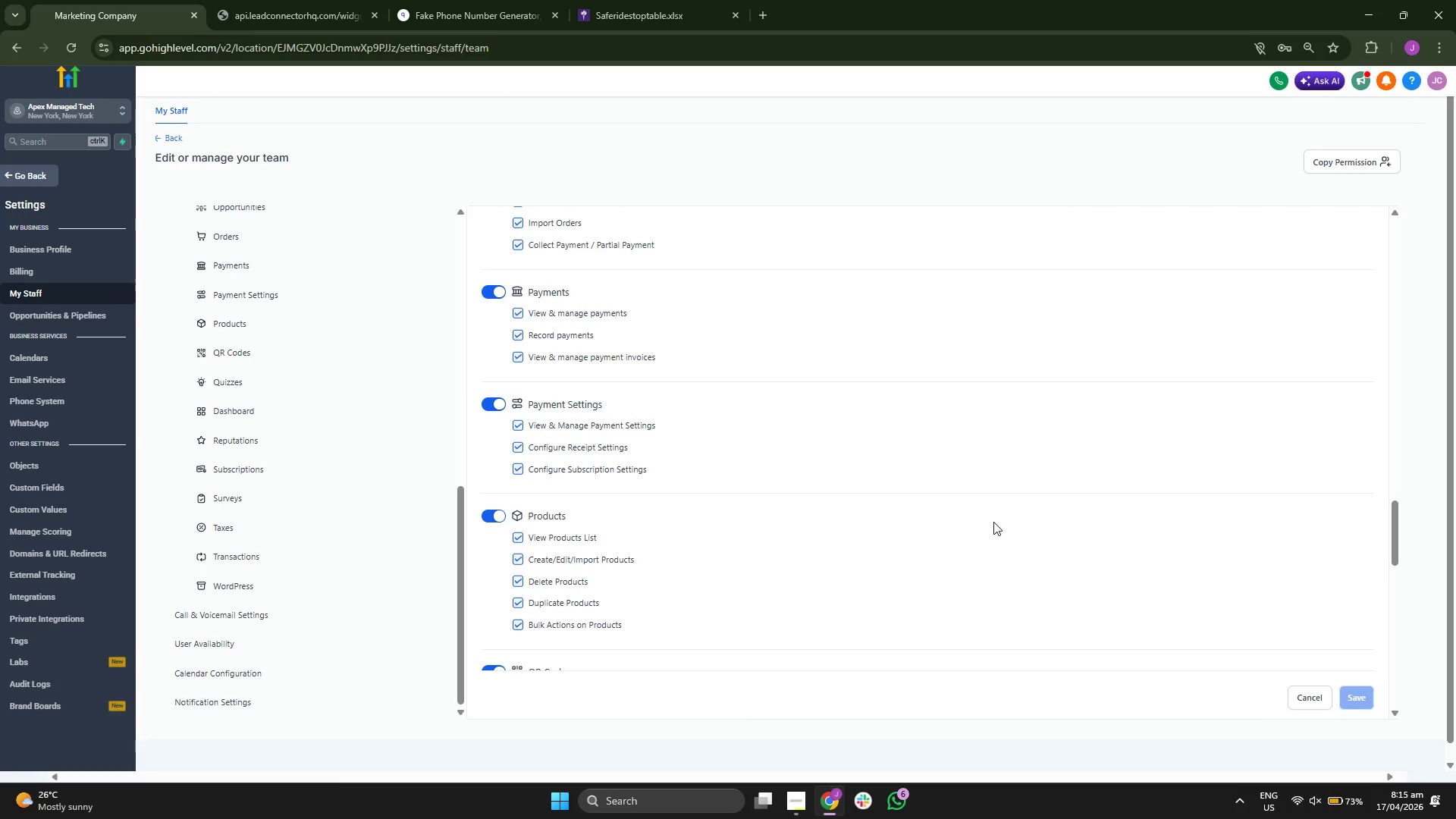 
scroll: coordinate [836, 563], scroll_direction: up, amount: 8.0
 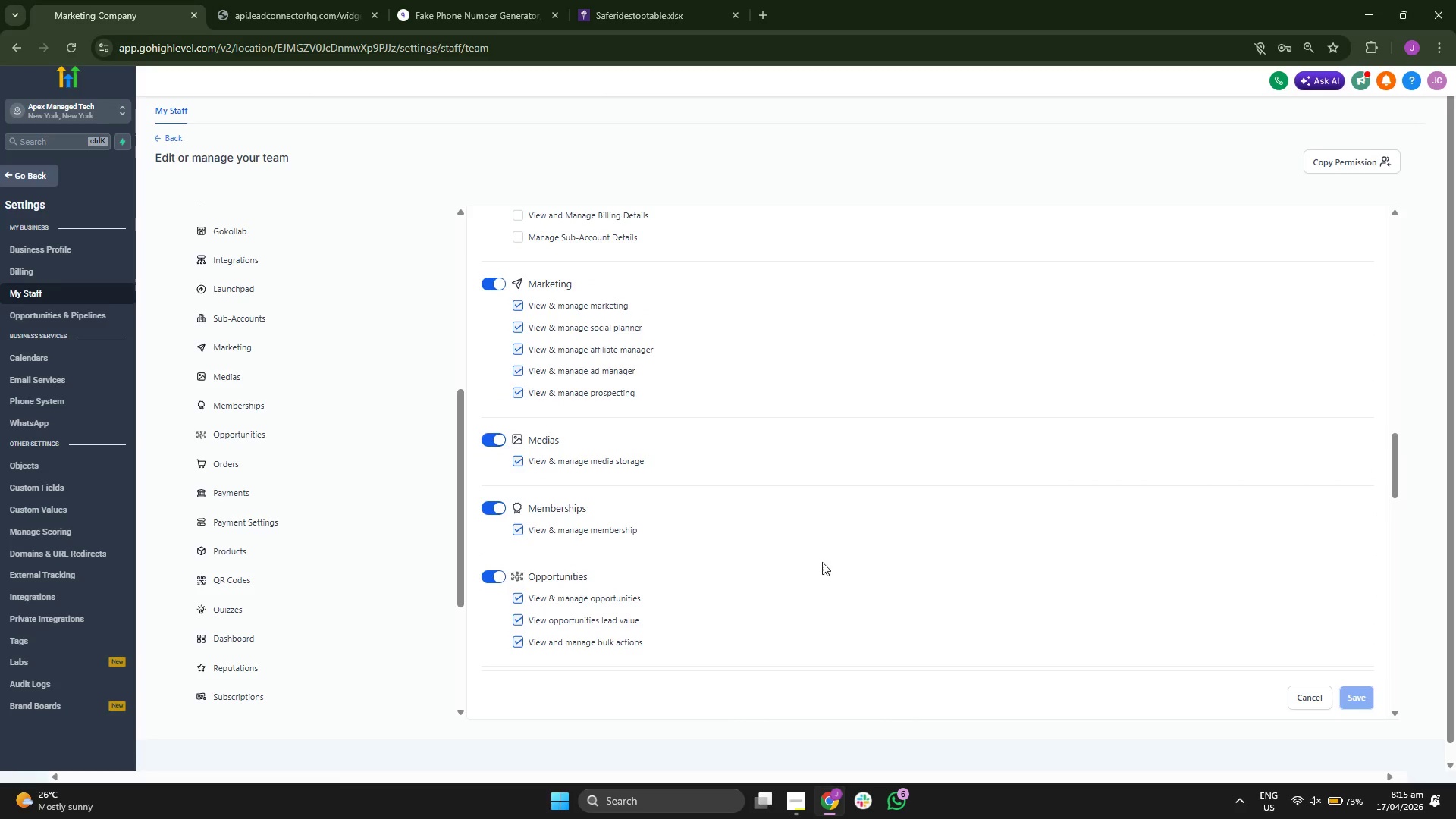 
scroll: coordinate [350, 463], scroll_direction: up, amount: 6.0
 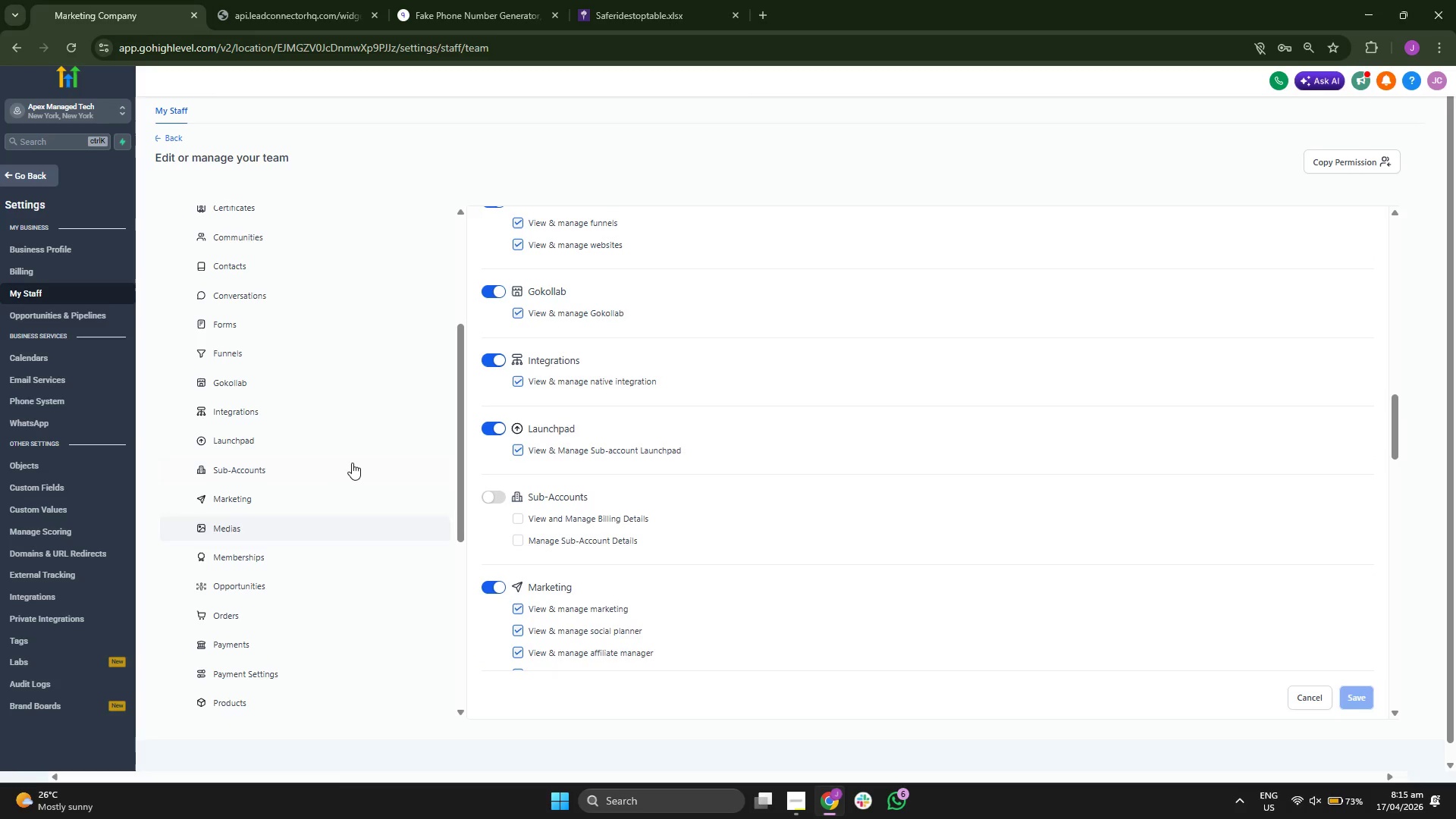 
scroll: coordinate [1006, 620], scroll_direction: up, amount: 4.0
 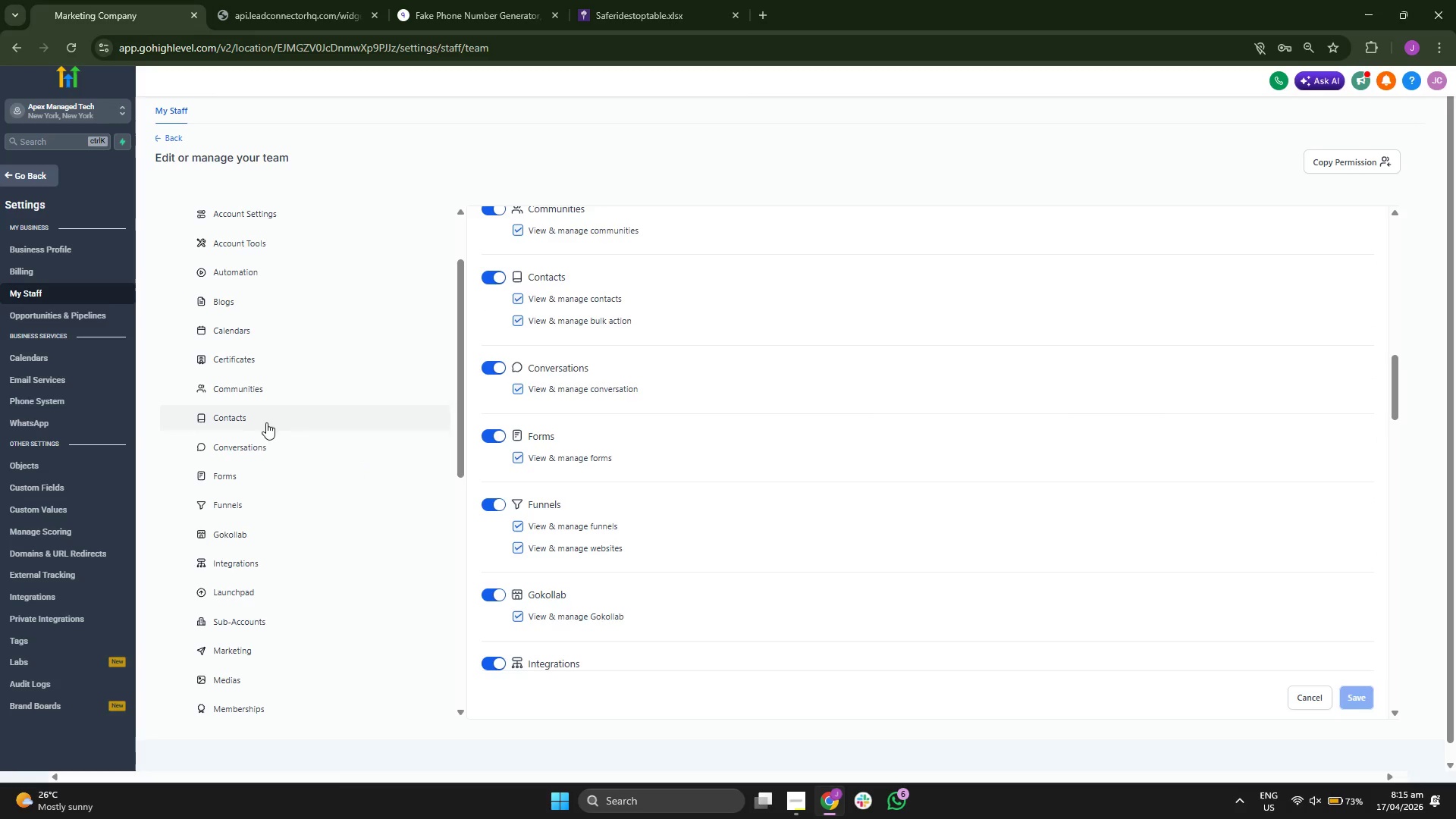 
left_click([309, 388])
 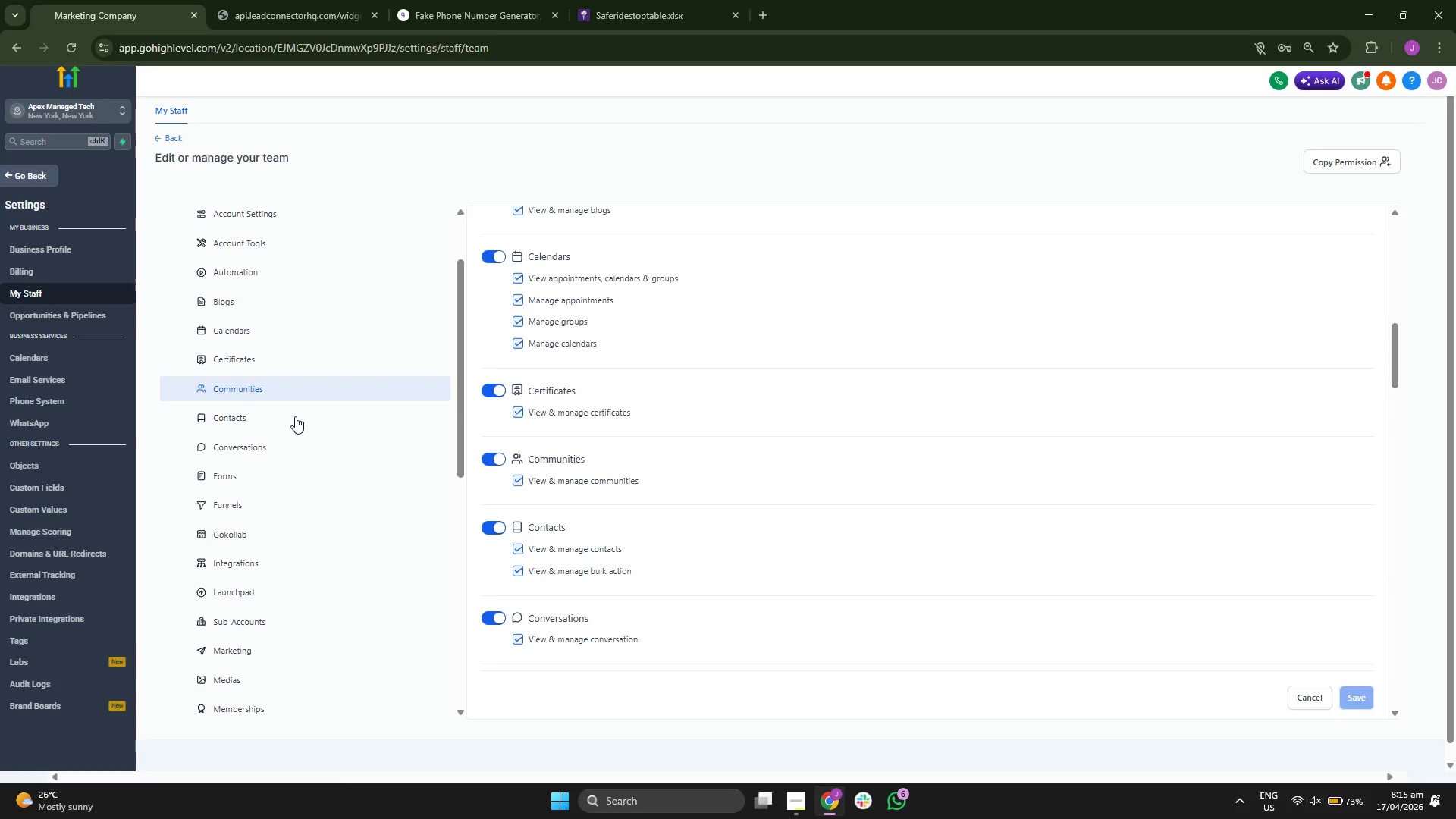 
left_click([294, 416])
 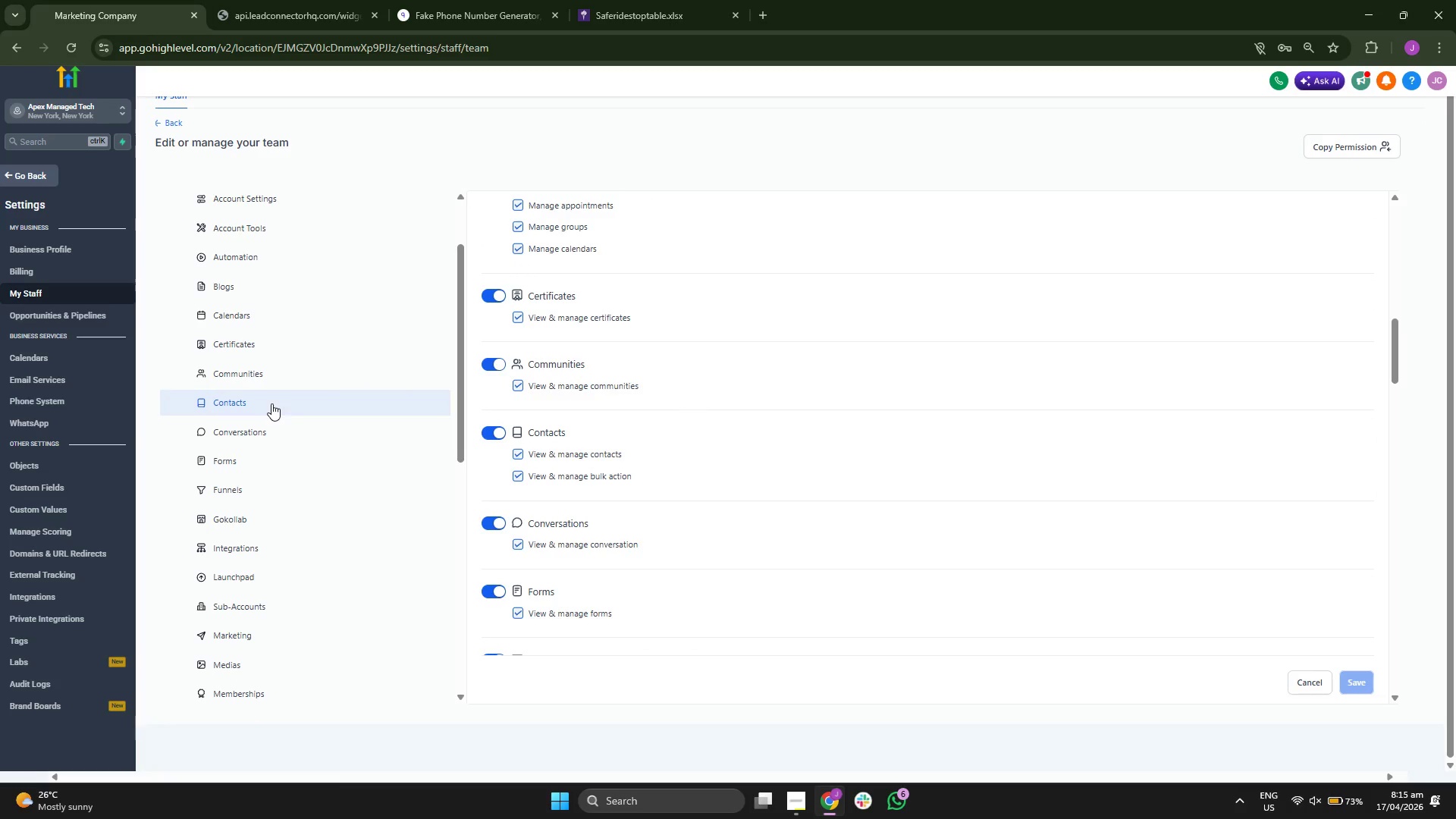 
scroll: coordinate [827, 538], scroll_direction: up, amount: 1.0
 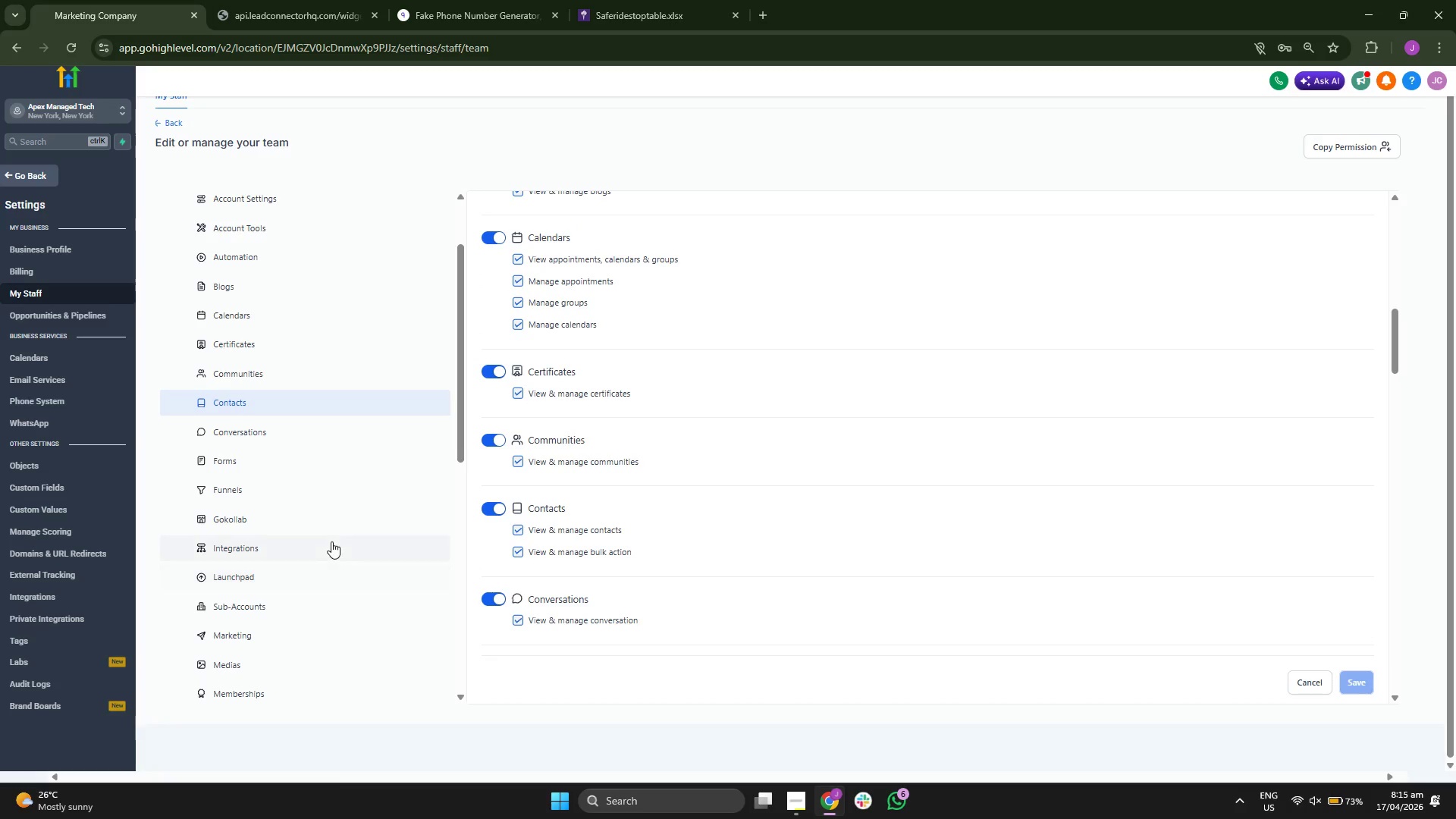 
left_click([345, 612])
 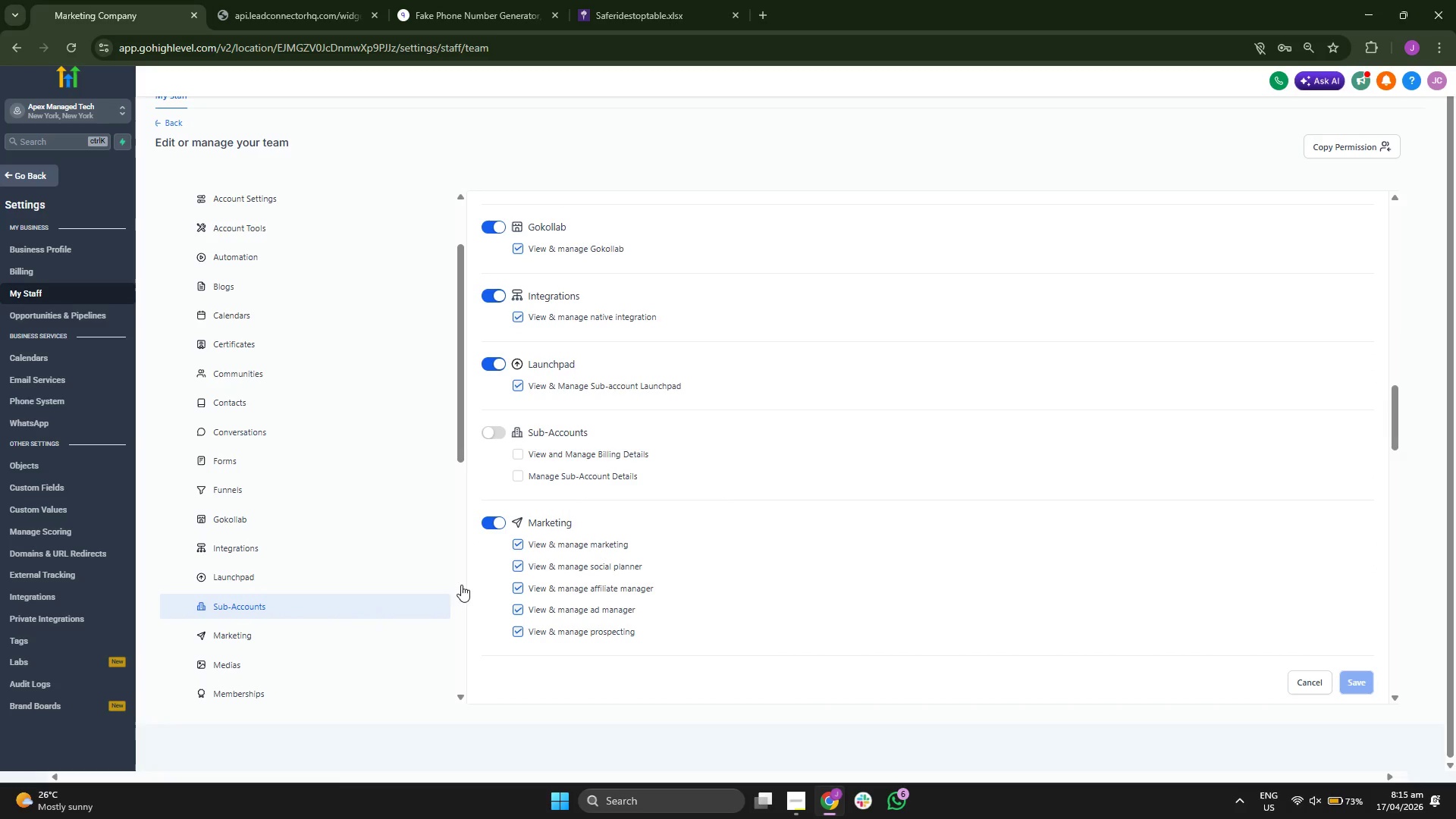 
scroll: coordinate [298, 539], scroll_direction: down, amount: 3.0
 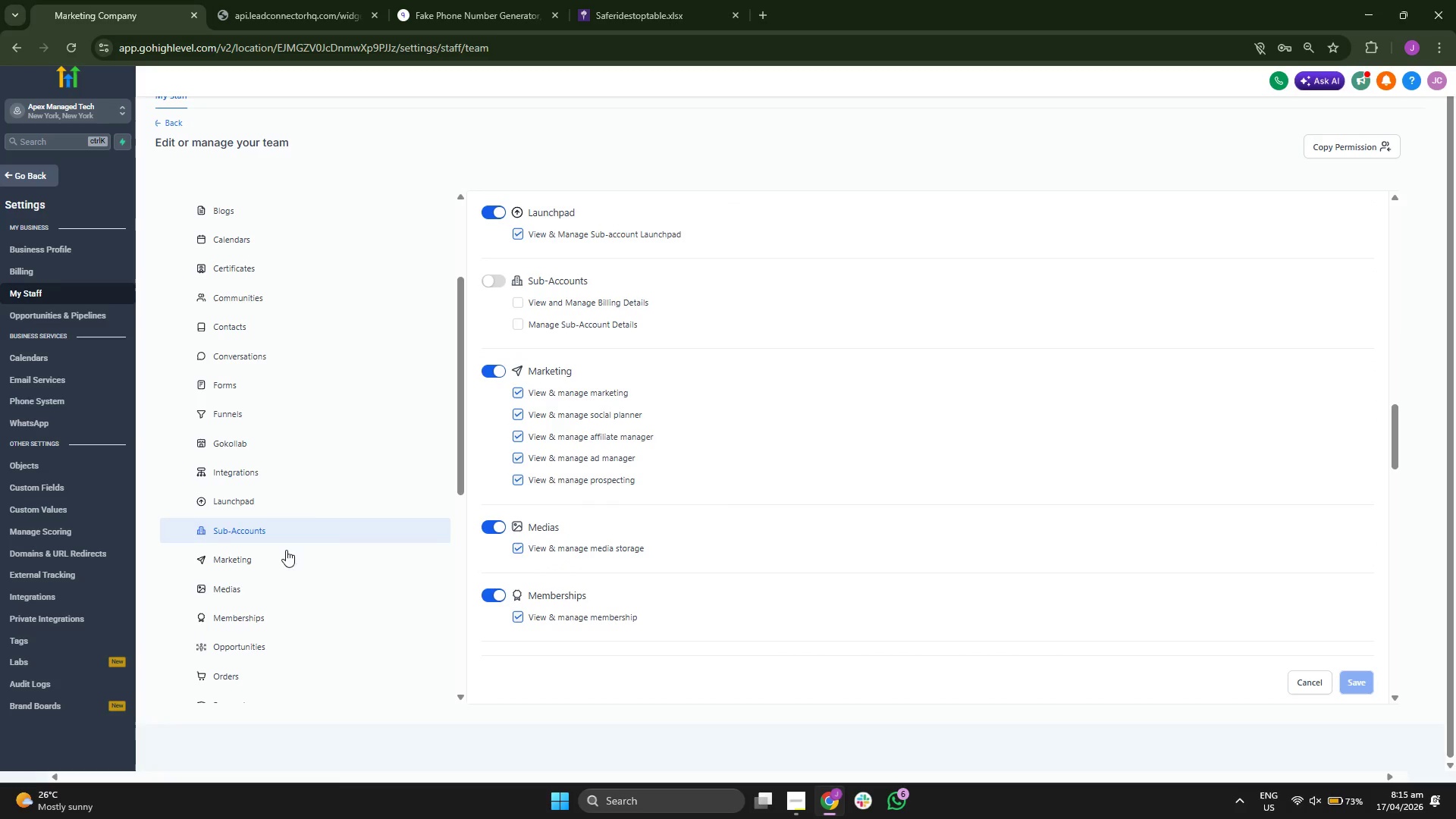 
left_click([286, 560])
 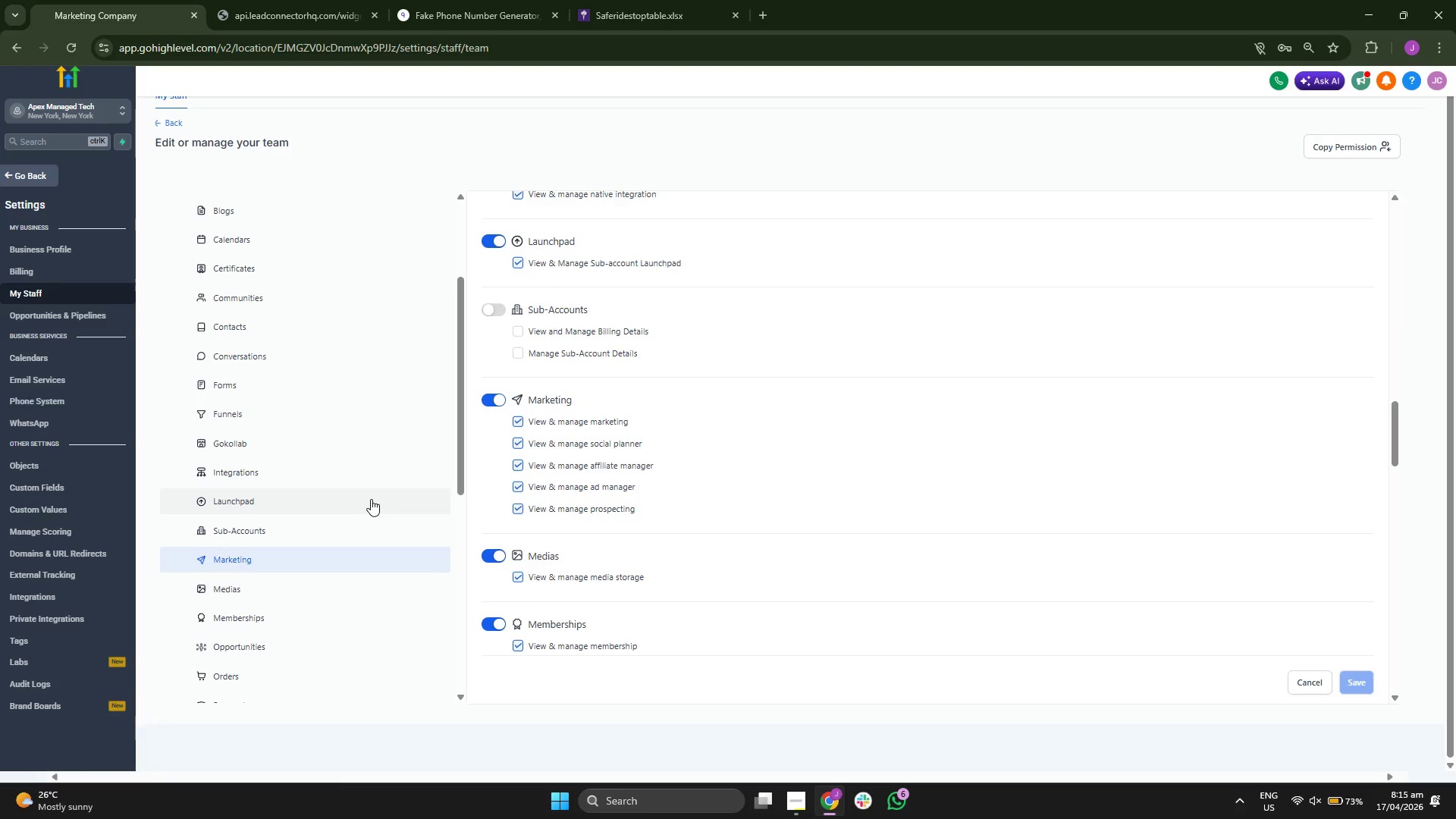 
scroll: coordinate [389, 608], scroll_direction: down, amount: 4.0
 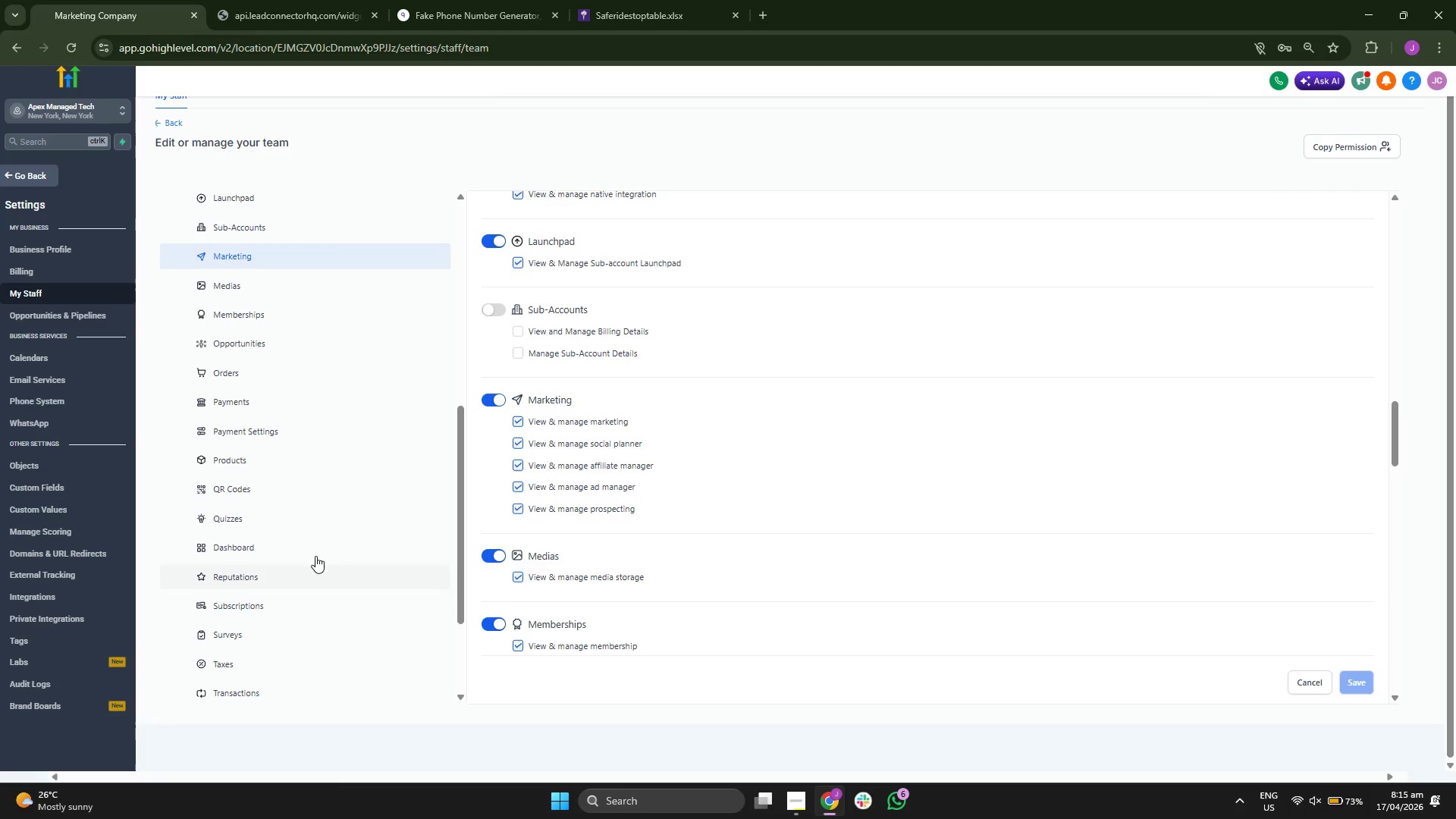 
left_click([318, 572])
 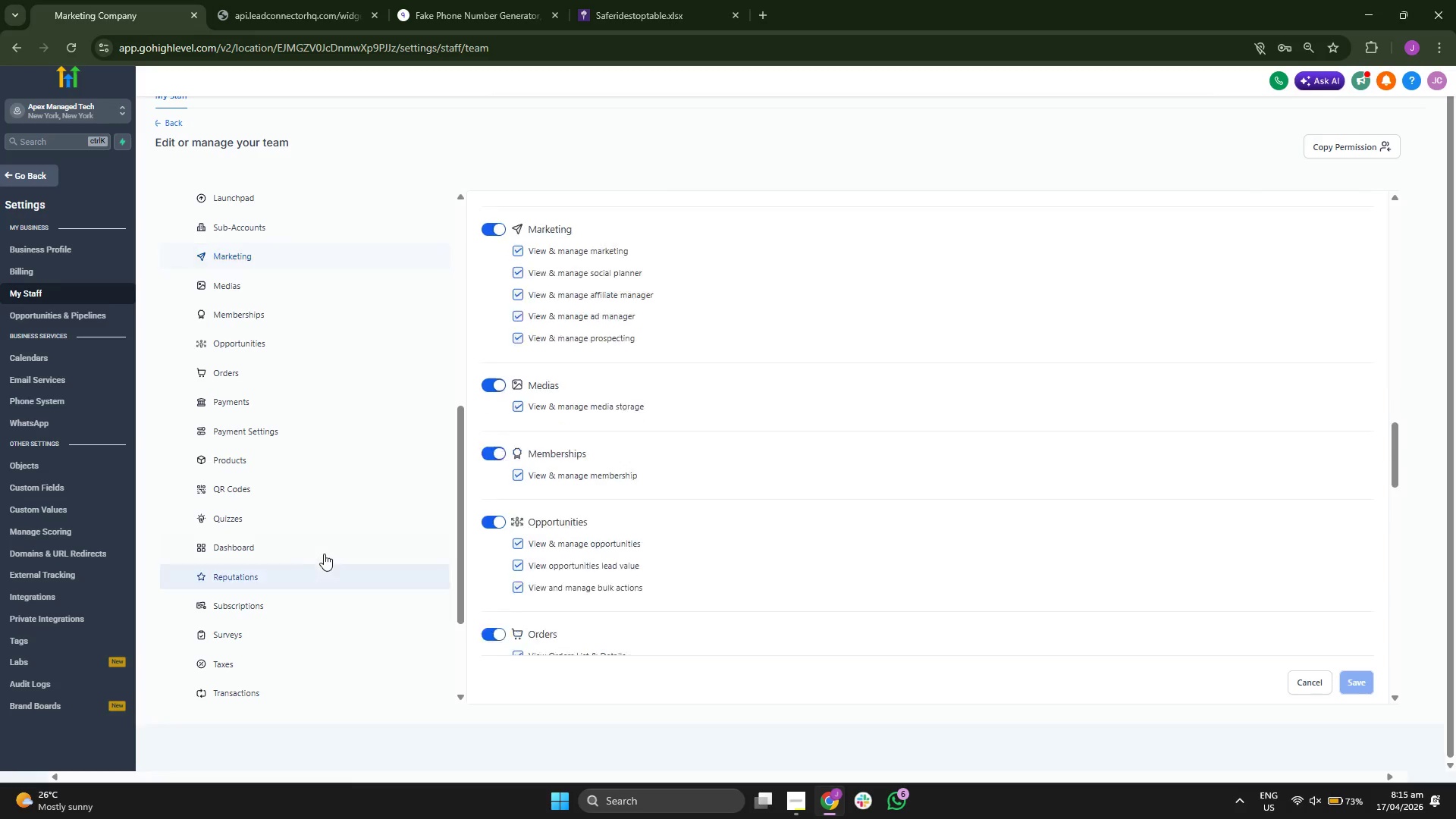 
left_click([332, 540])
 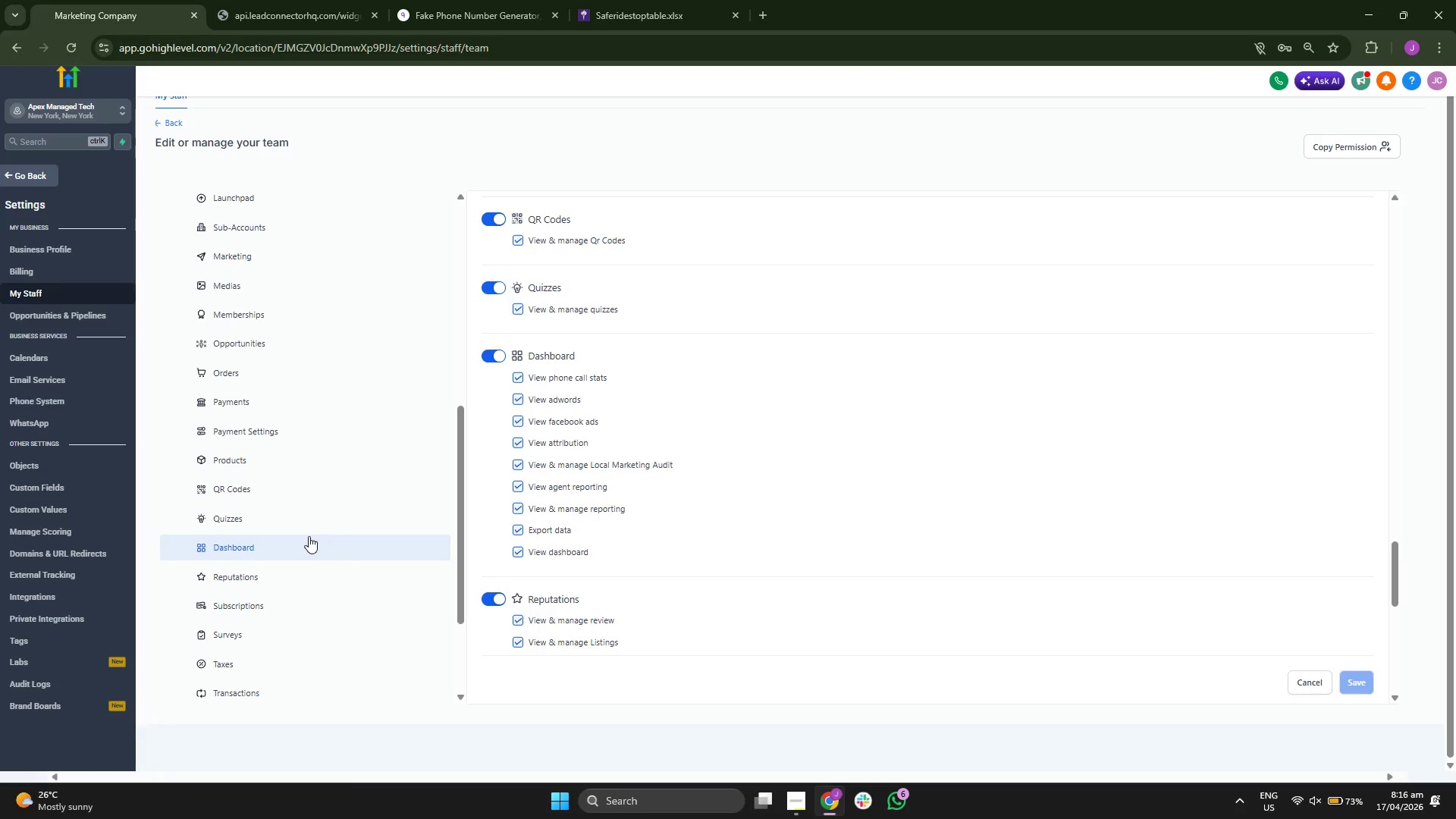 
scroll: coordinate [309, 535], scroll_direction: down, amount: 3.0
 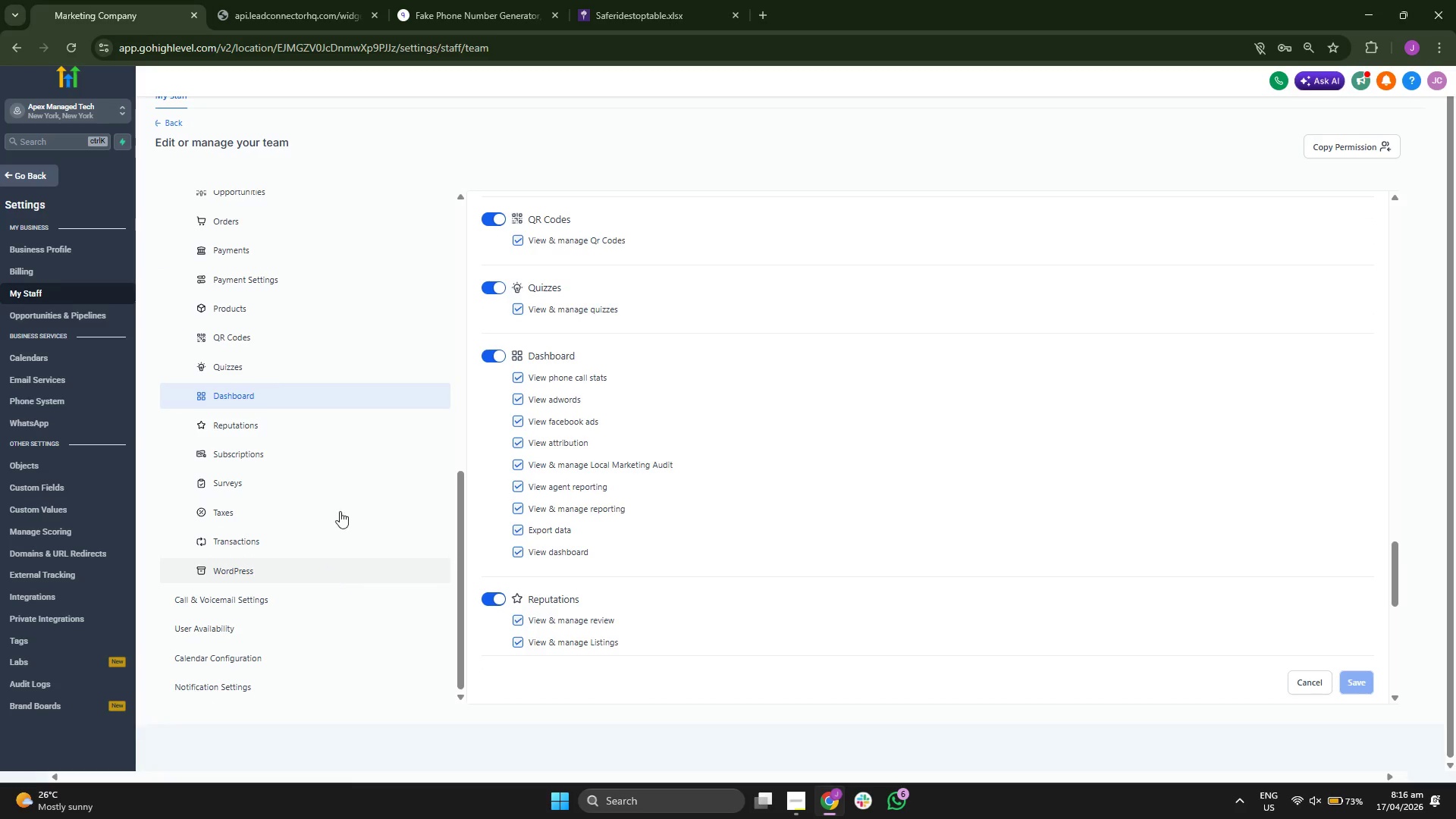 
left_click([333, 197])
 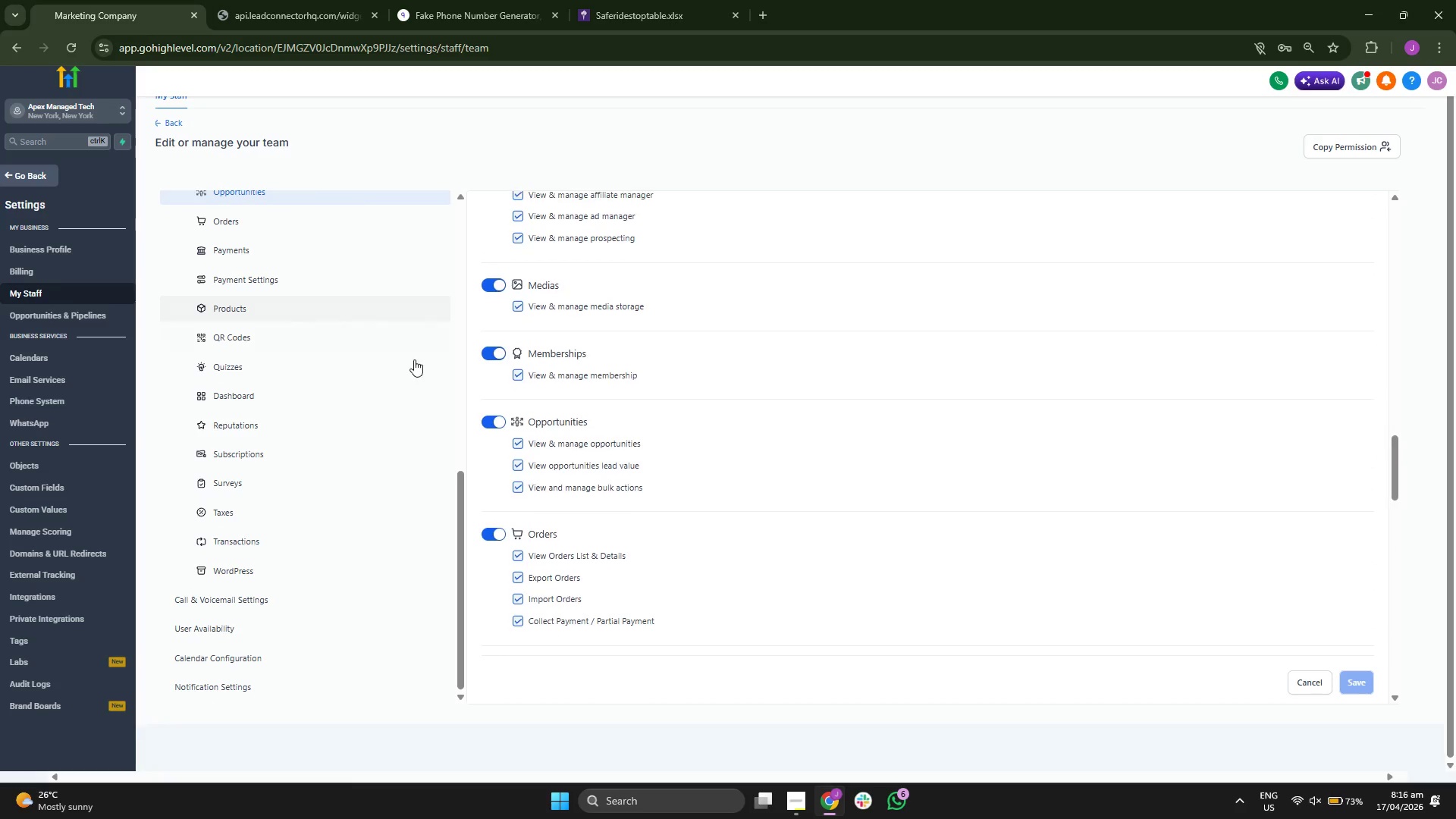 
scroll: coordinate [383, 474], scroll_direction: up, amount: 6.0
 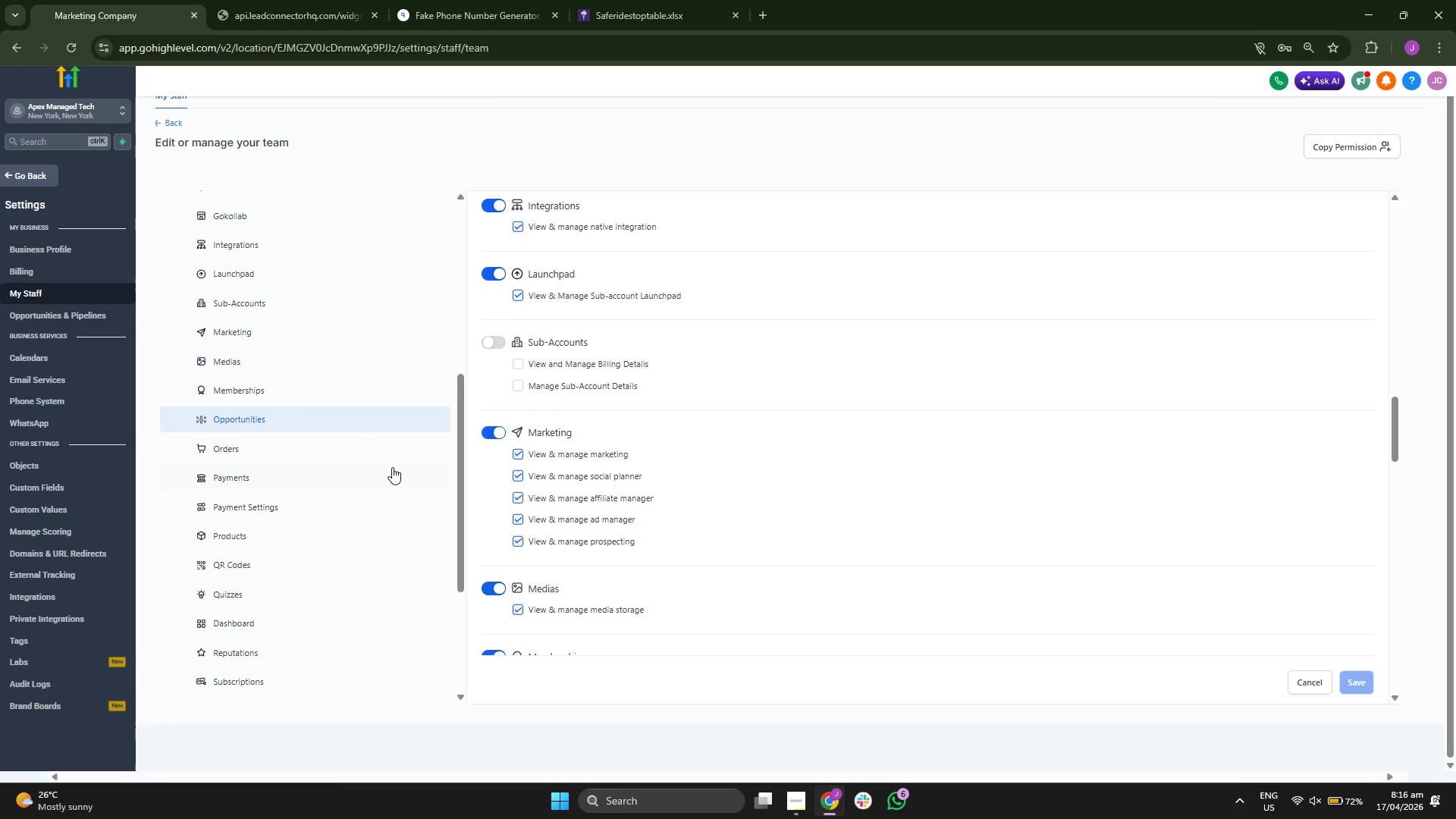 
scroll: coordinate [394, 469], scroll_direction: up, amount: 1.0
 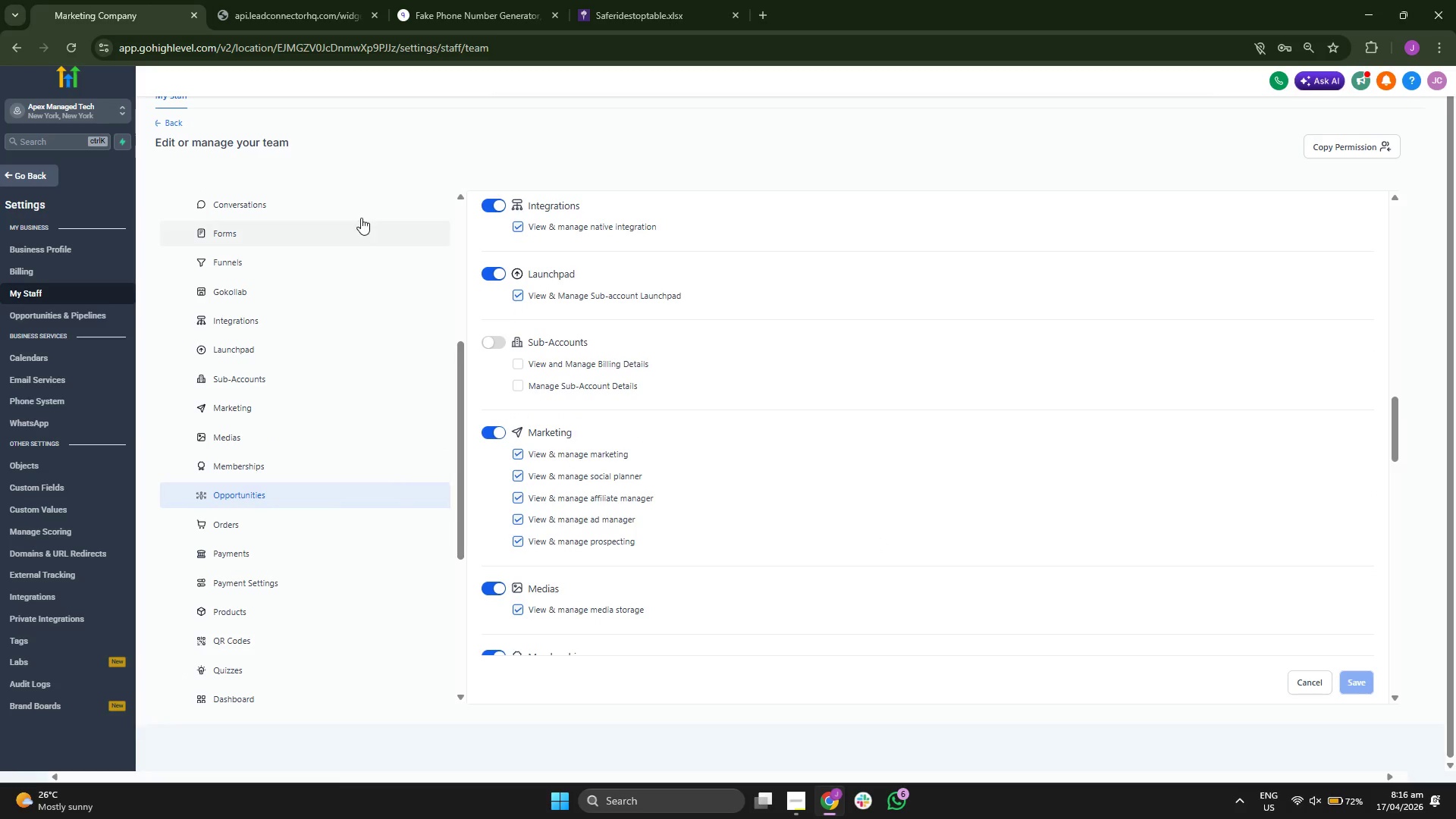 
left_click([358, 212])
 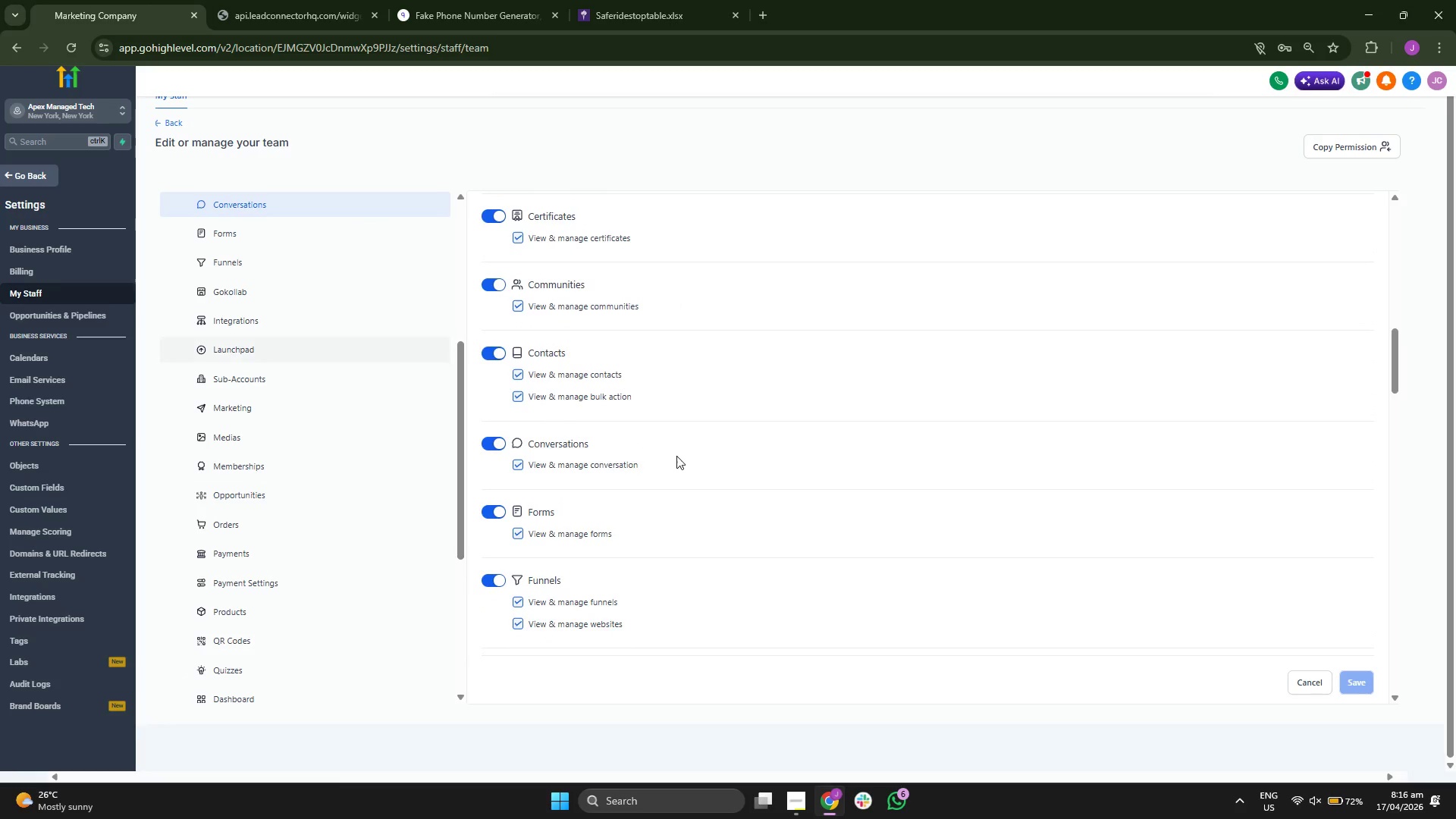 
scroll: coordinate [336, 487], scroll_direction: up, amount: 3.0
 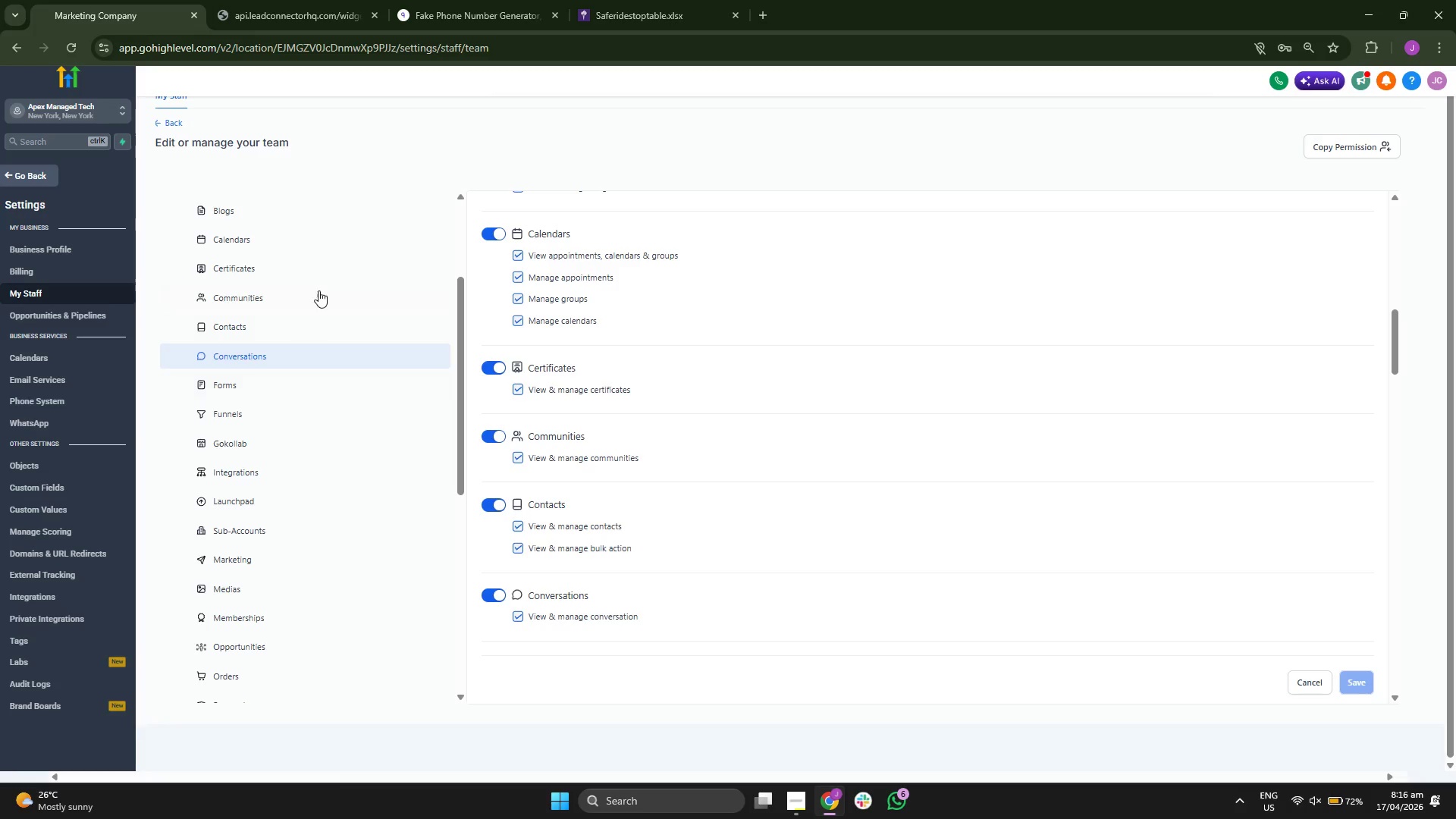 
left_click([347, 238])
 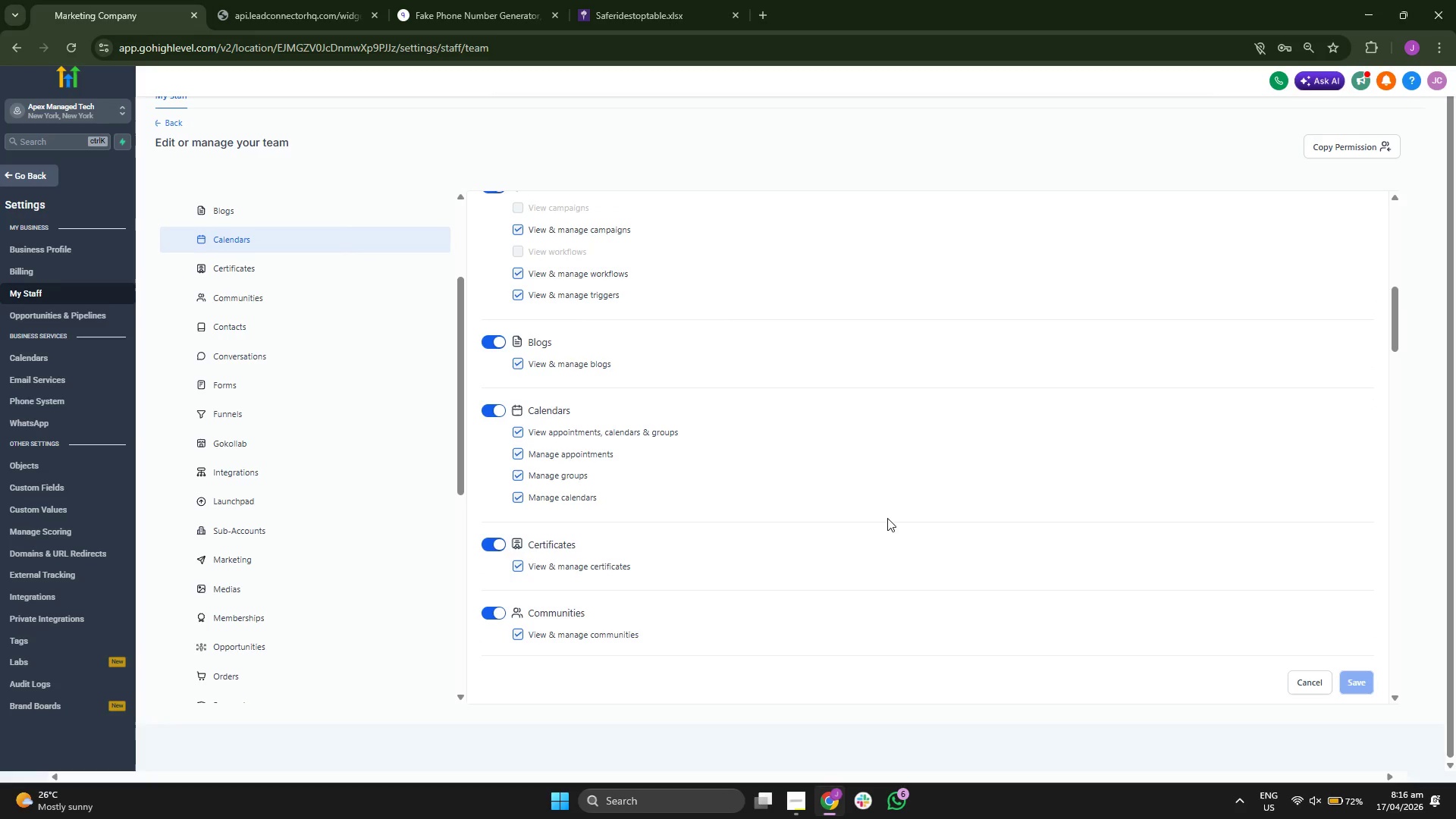 
scroll: coordinate [976, 575], scroll_direction: up, amount: 3.0
 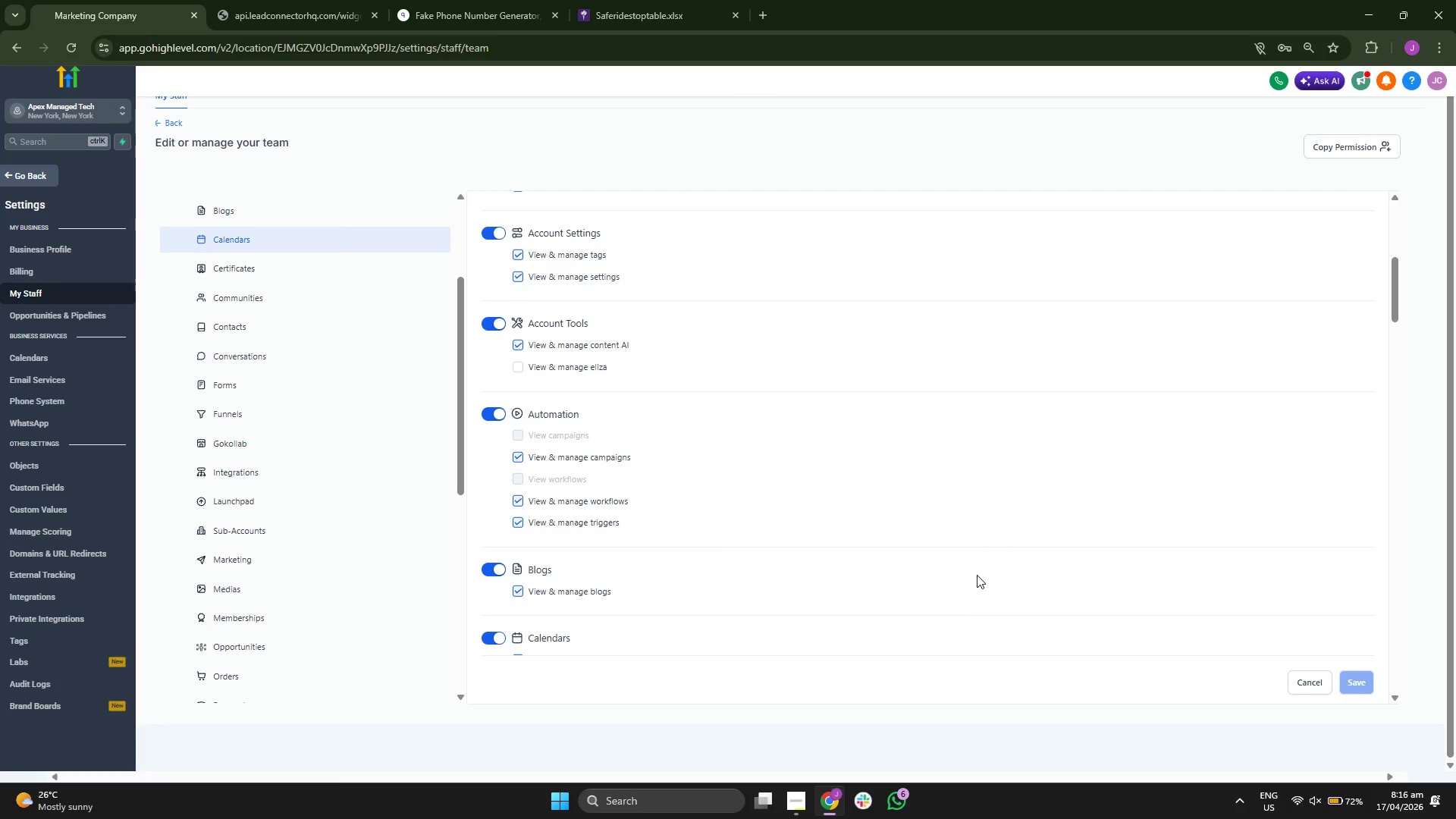 
scroll: coordinate [977, 575], scroll_direction: none, amount: 0.0
 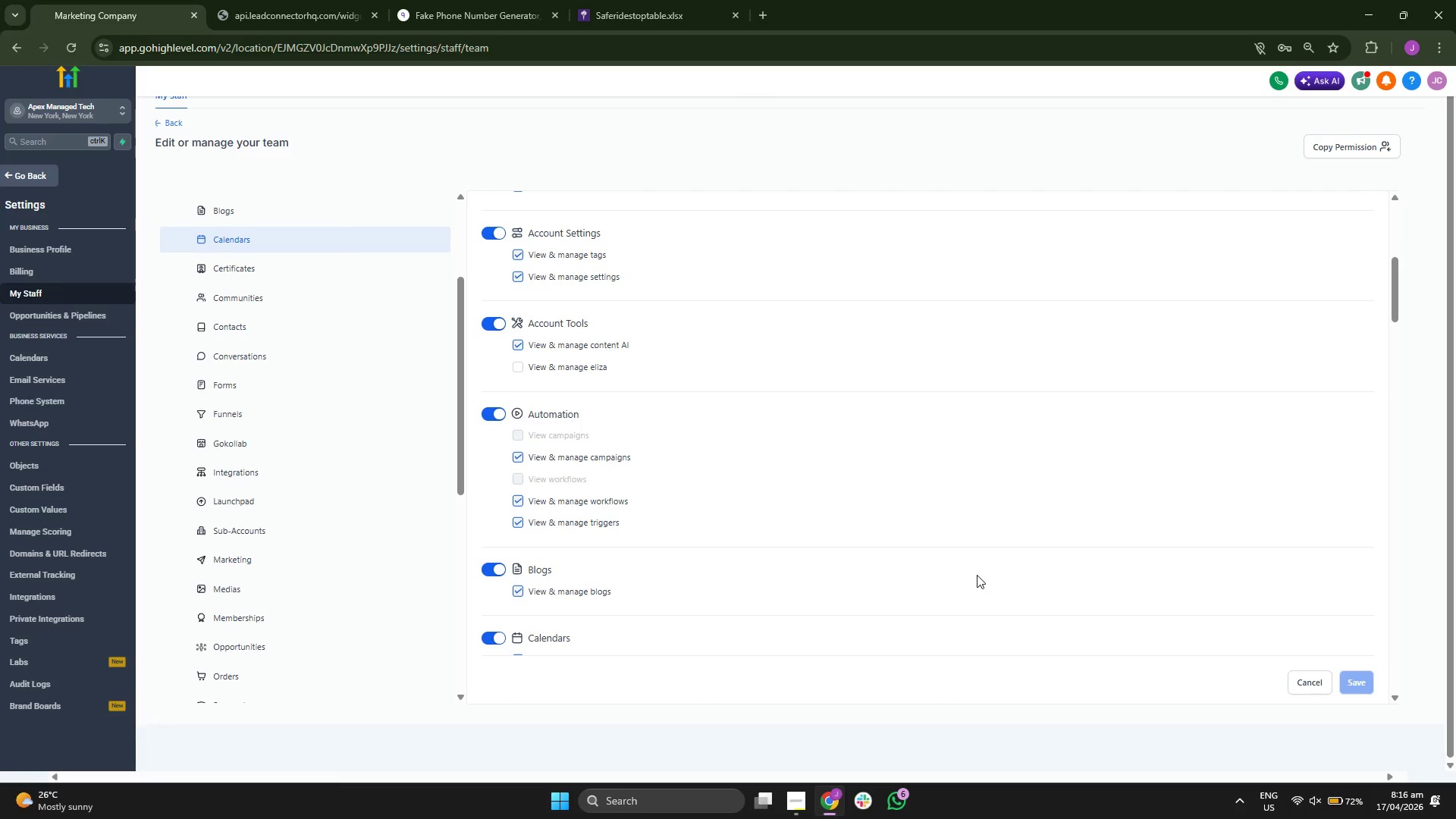 
scroll: coordinate [970, 530], scroll_direction: up, amount: 5.0
 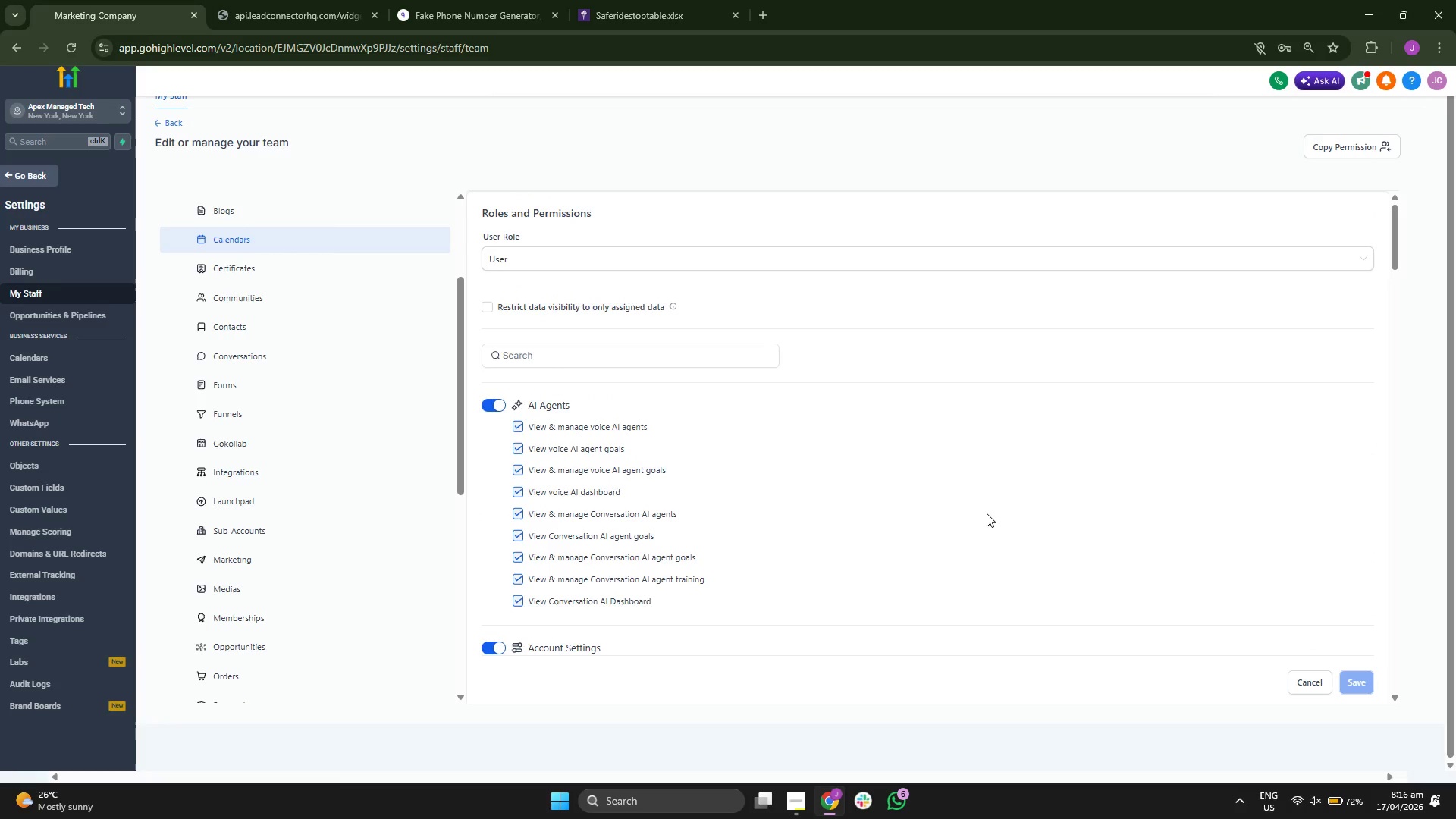 
scroll: coordinate [867, 470], scroll_direction: down, amount: 13.0
 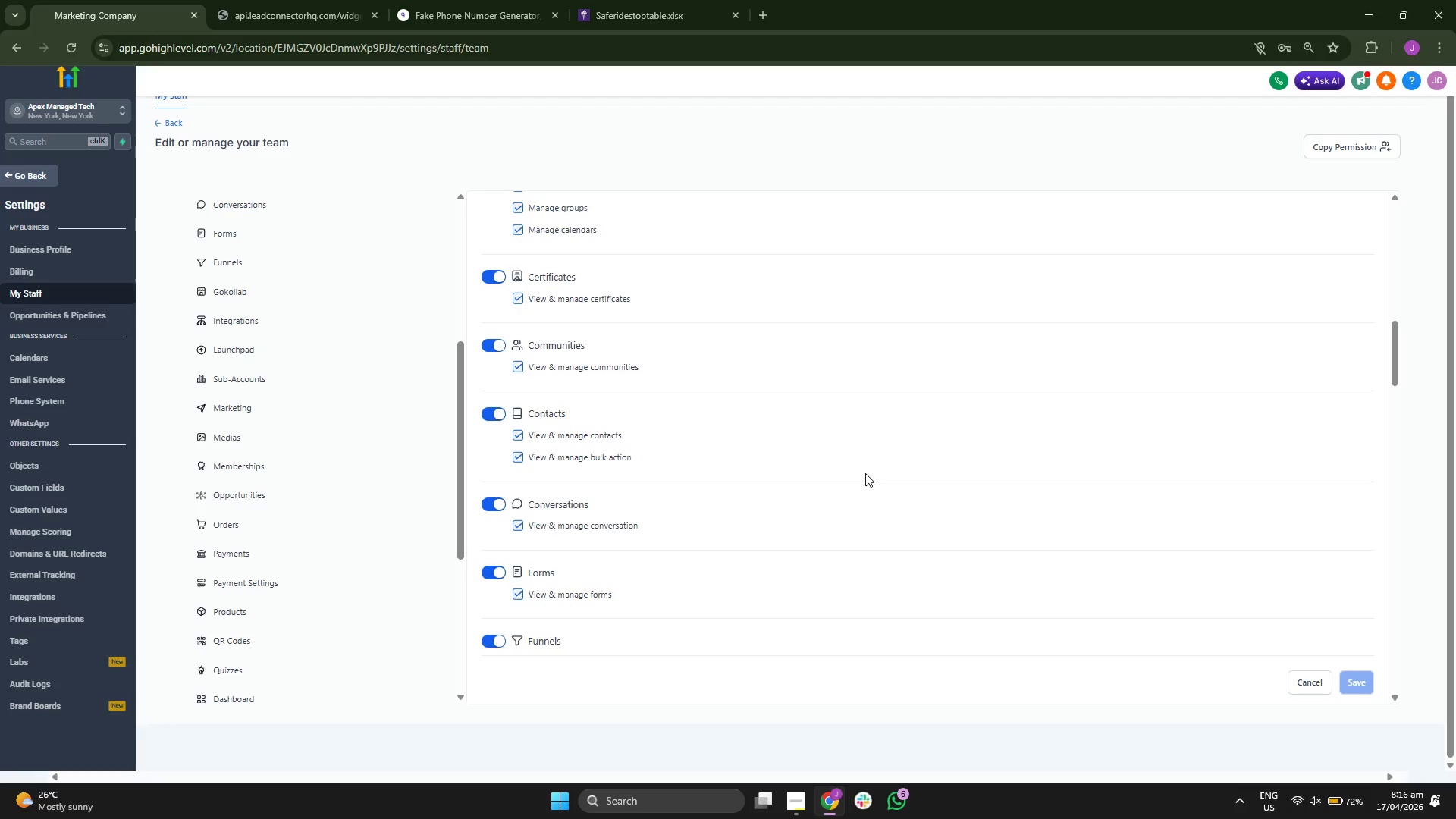 
scroll: coordinate [885, 432], scroll_direction: down, amount: 8.0
 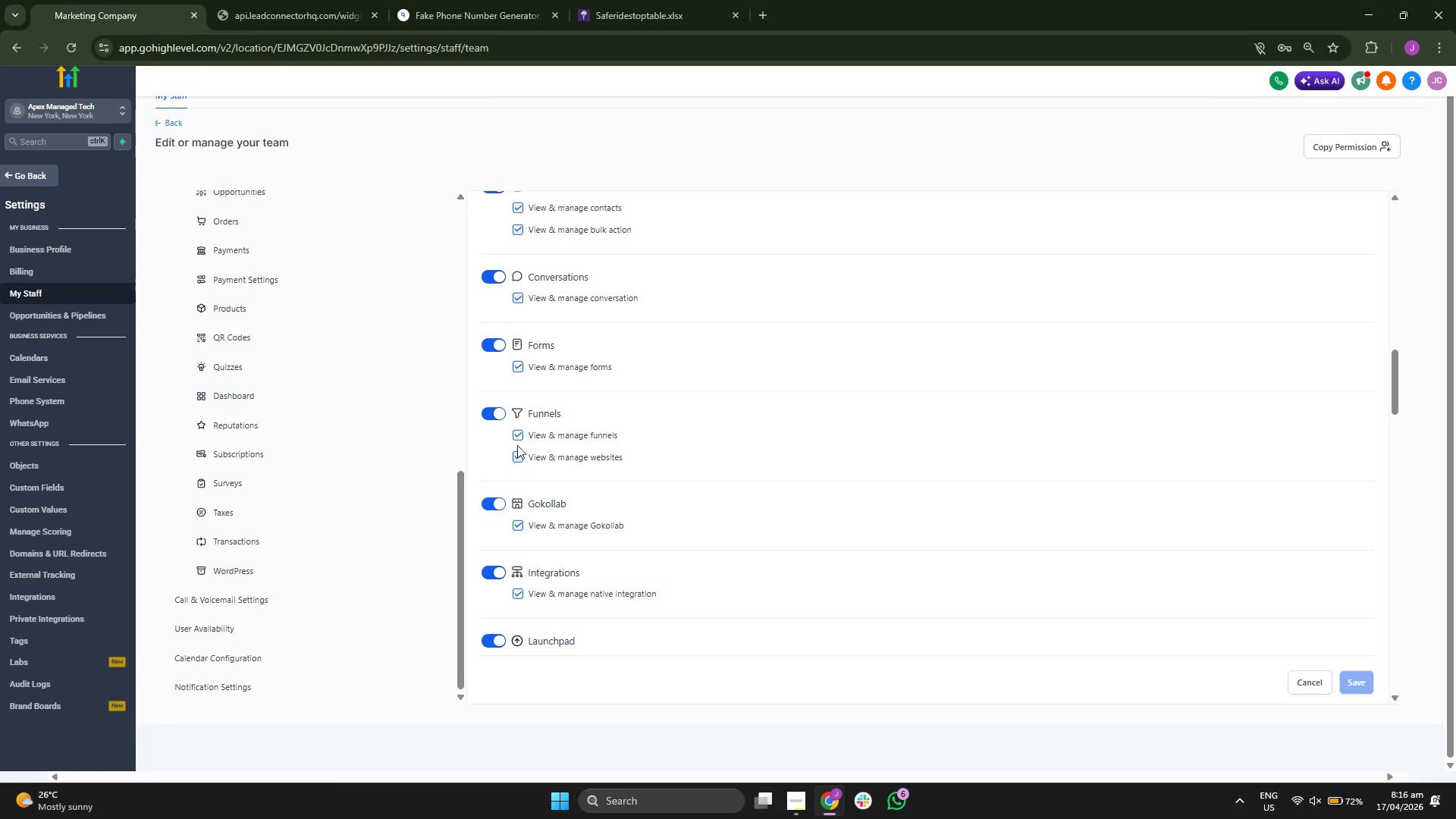 
scroll: coordinate [756, 493], scroll_direction: down, amount: 1.0
 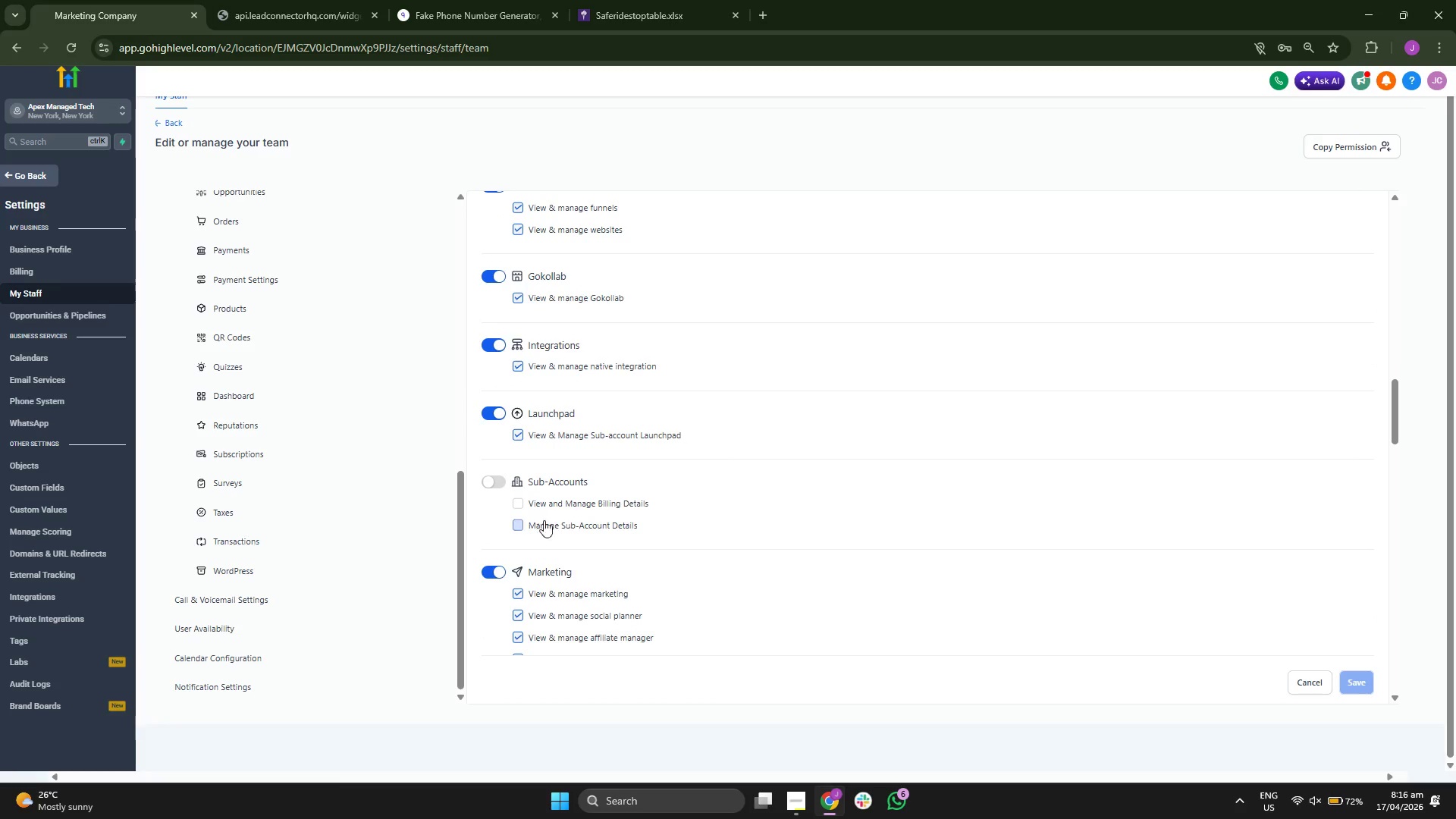 
scroll: coordinate [327, 437], scroll_direction: up, amount: 5.0
 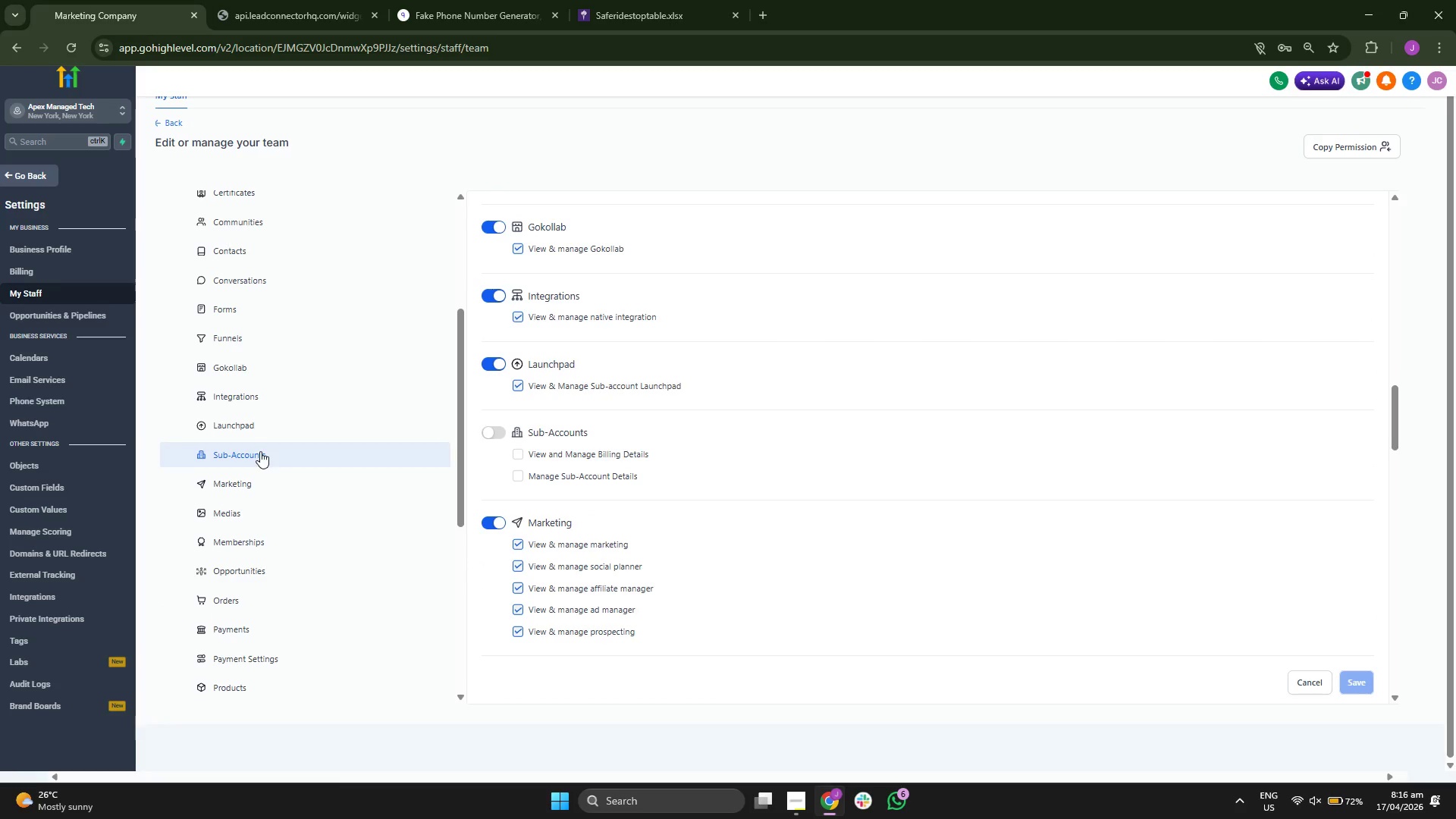 
left_click([304, 214])
 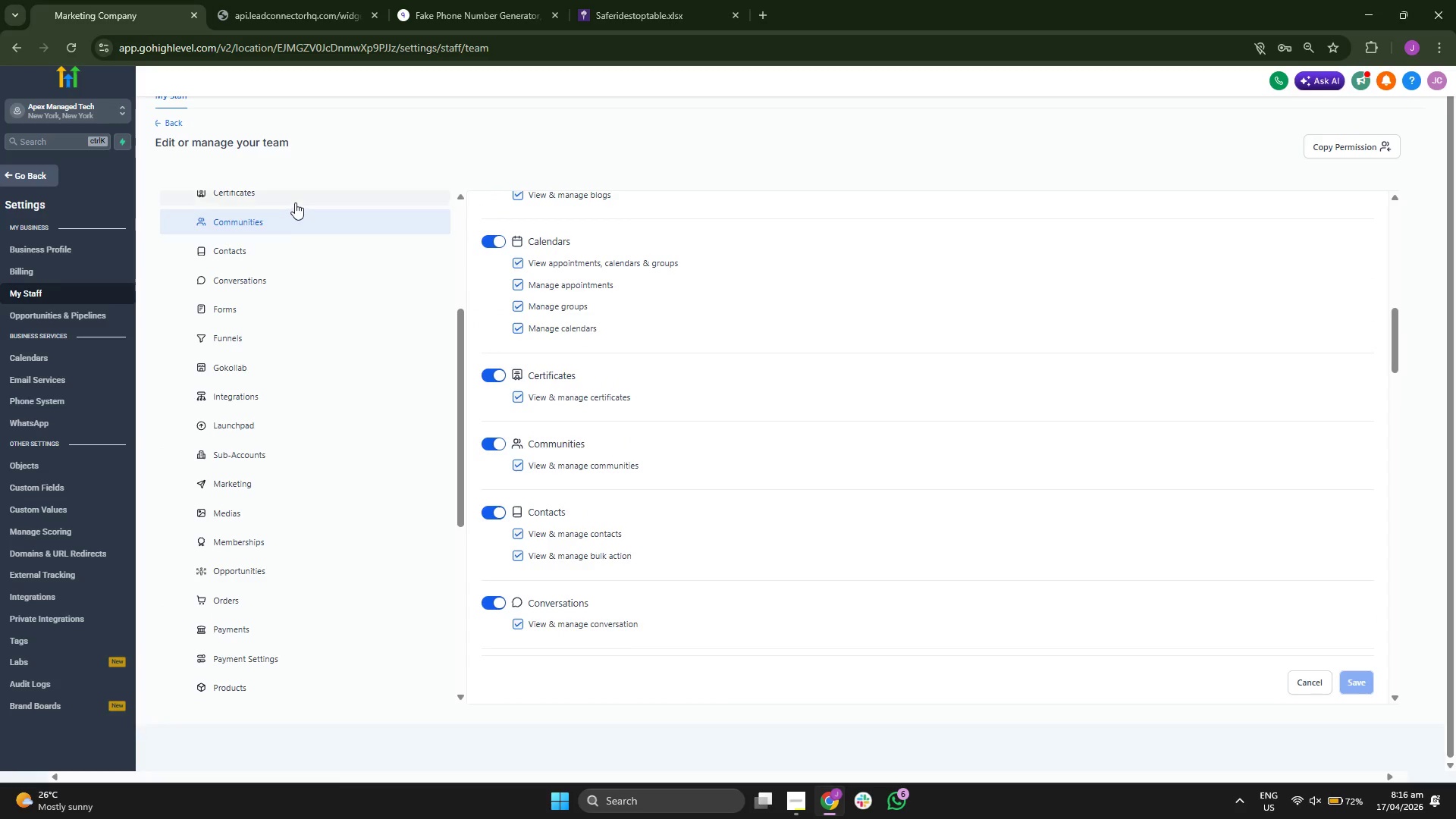 
scroll: coordinate [325, 431], scroll_direction: up, amount: 6.0
 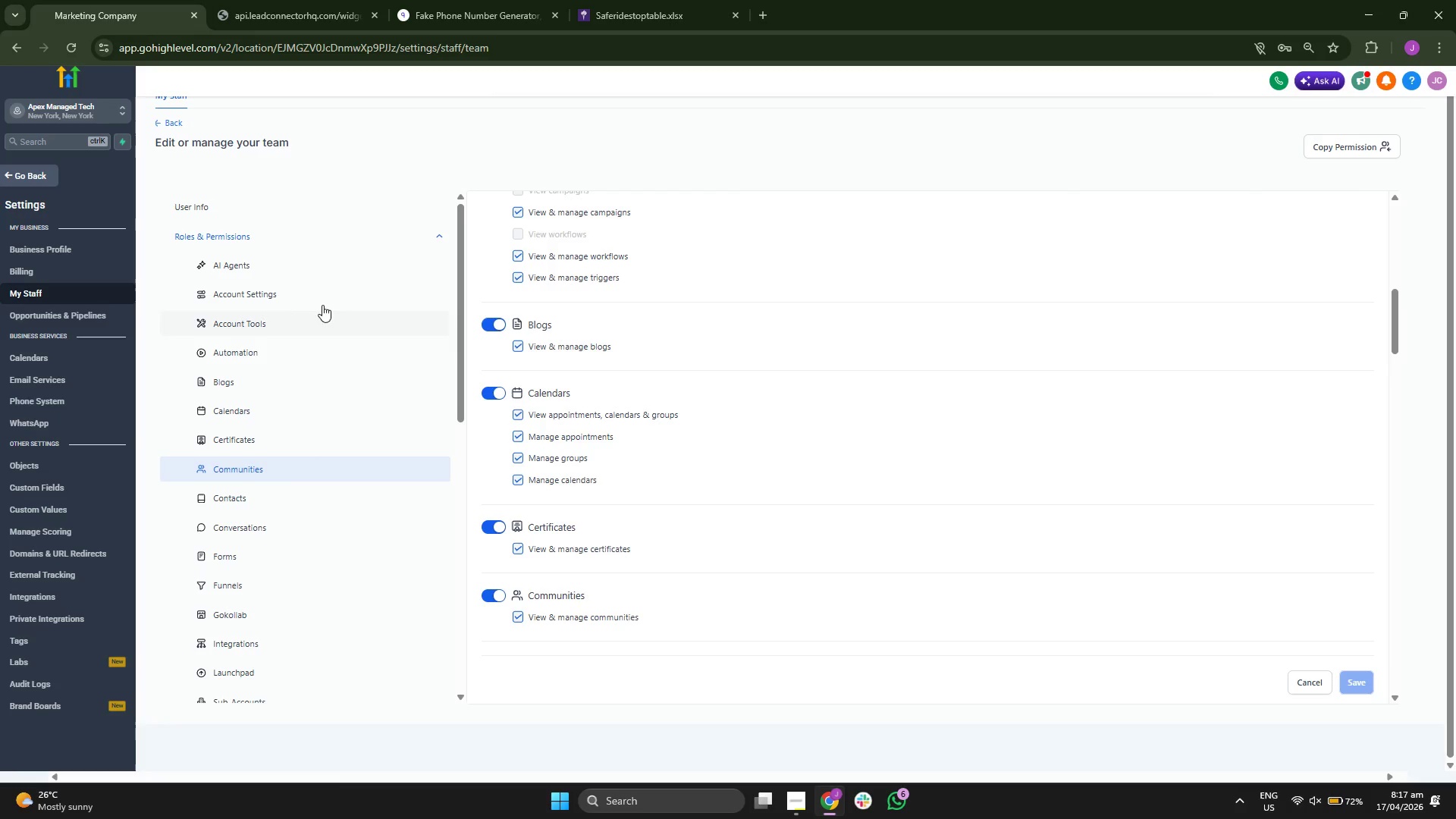 
left_click([315, 321])
 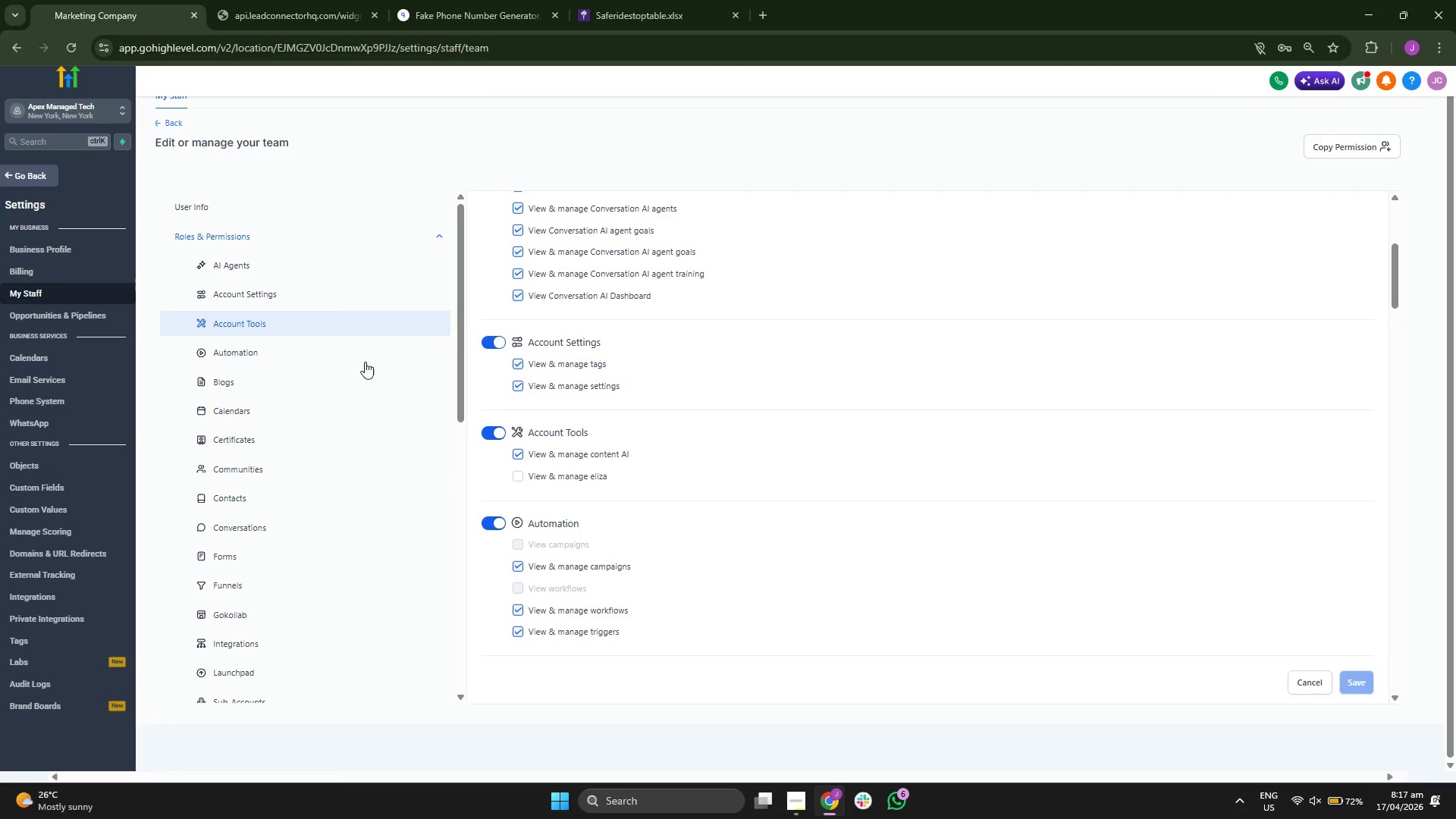 
scroll: coordinate [324, 309], scroll_direction: up, amount: 6.0
 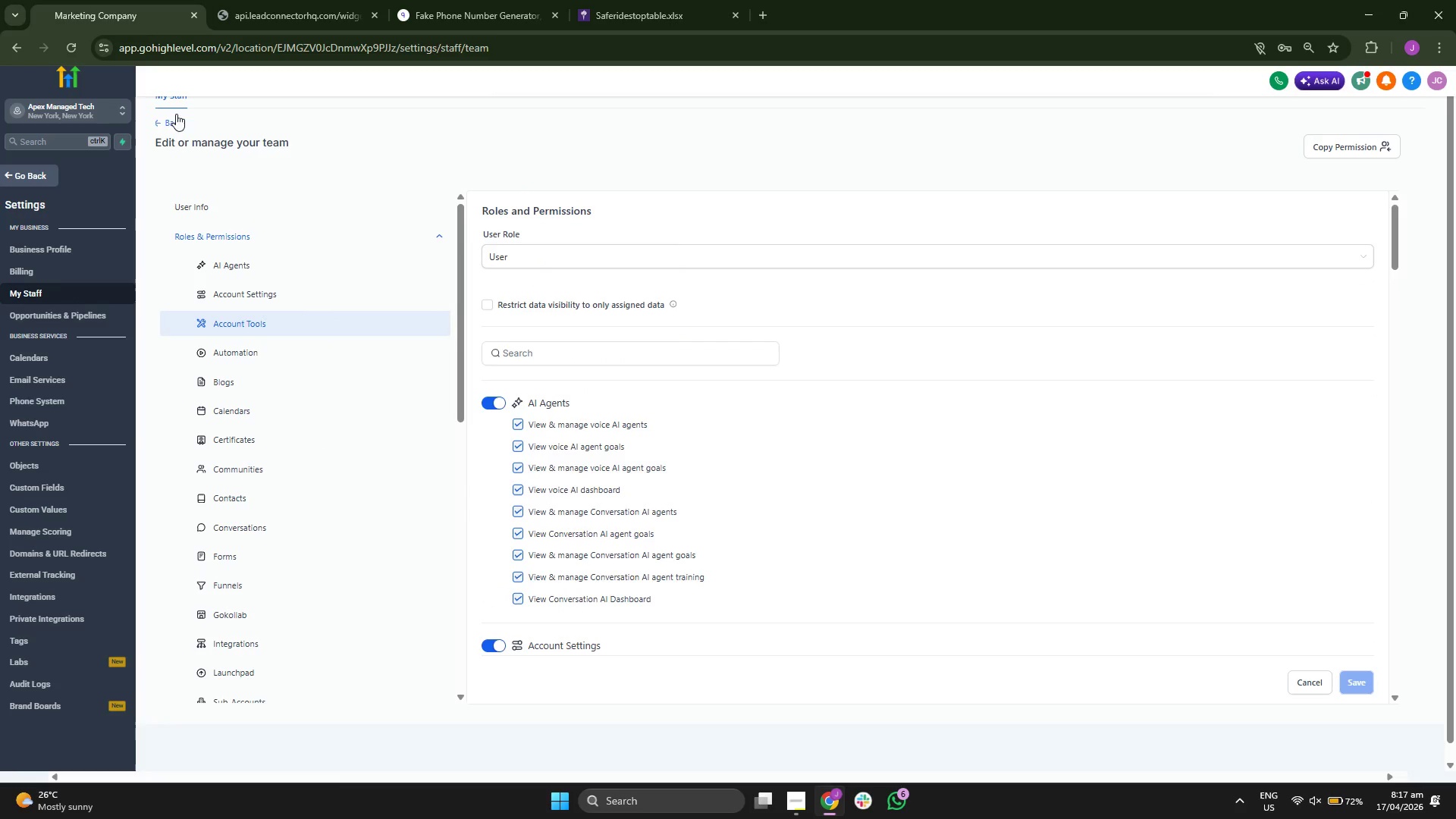 
left_click([162, 120])
 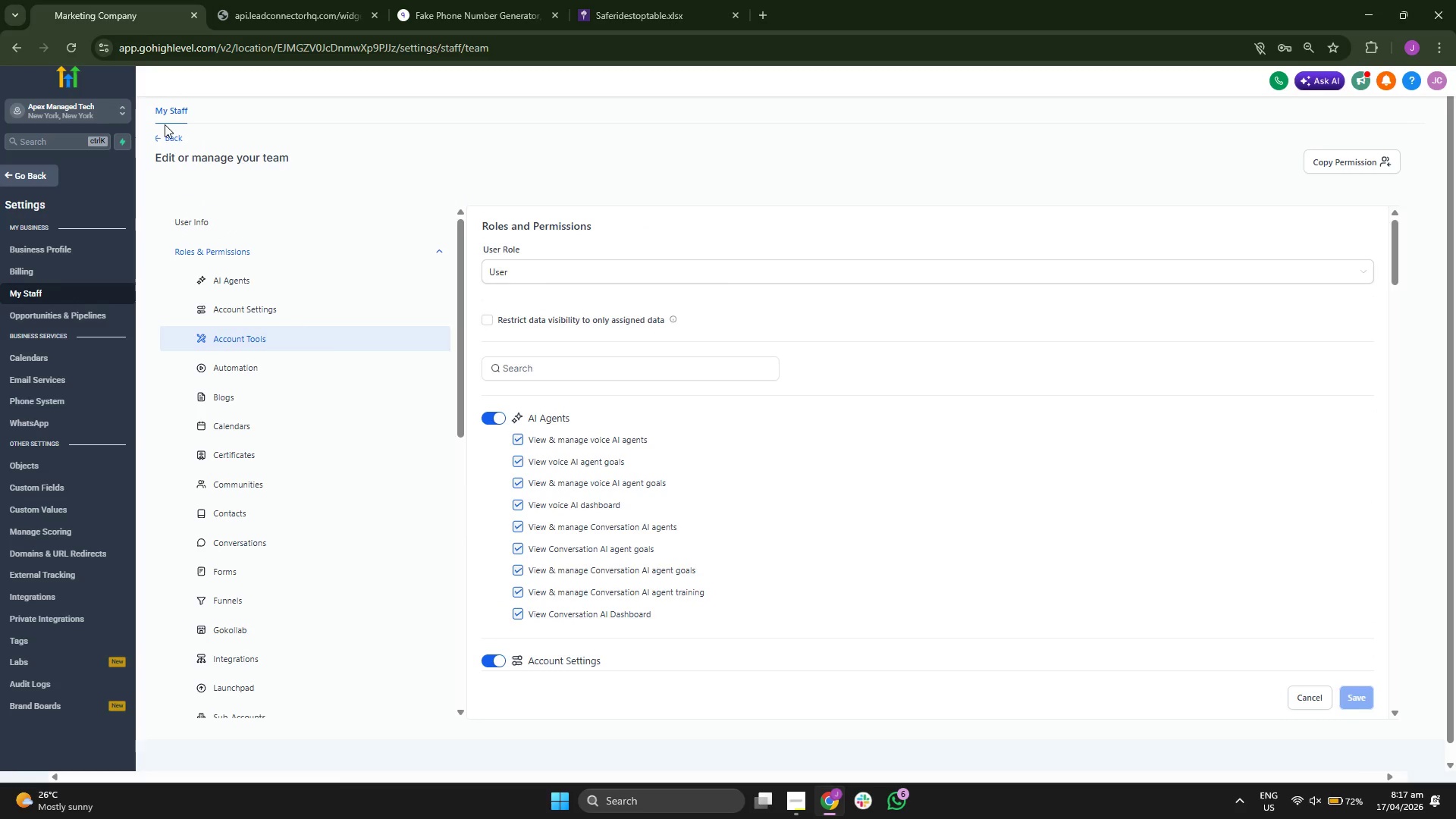 
mouse_move([183, 143])
 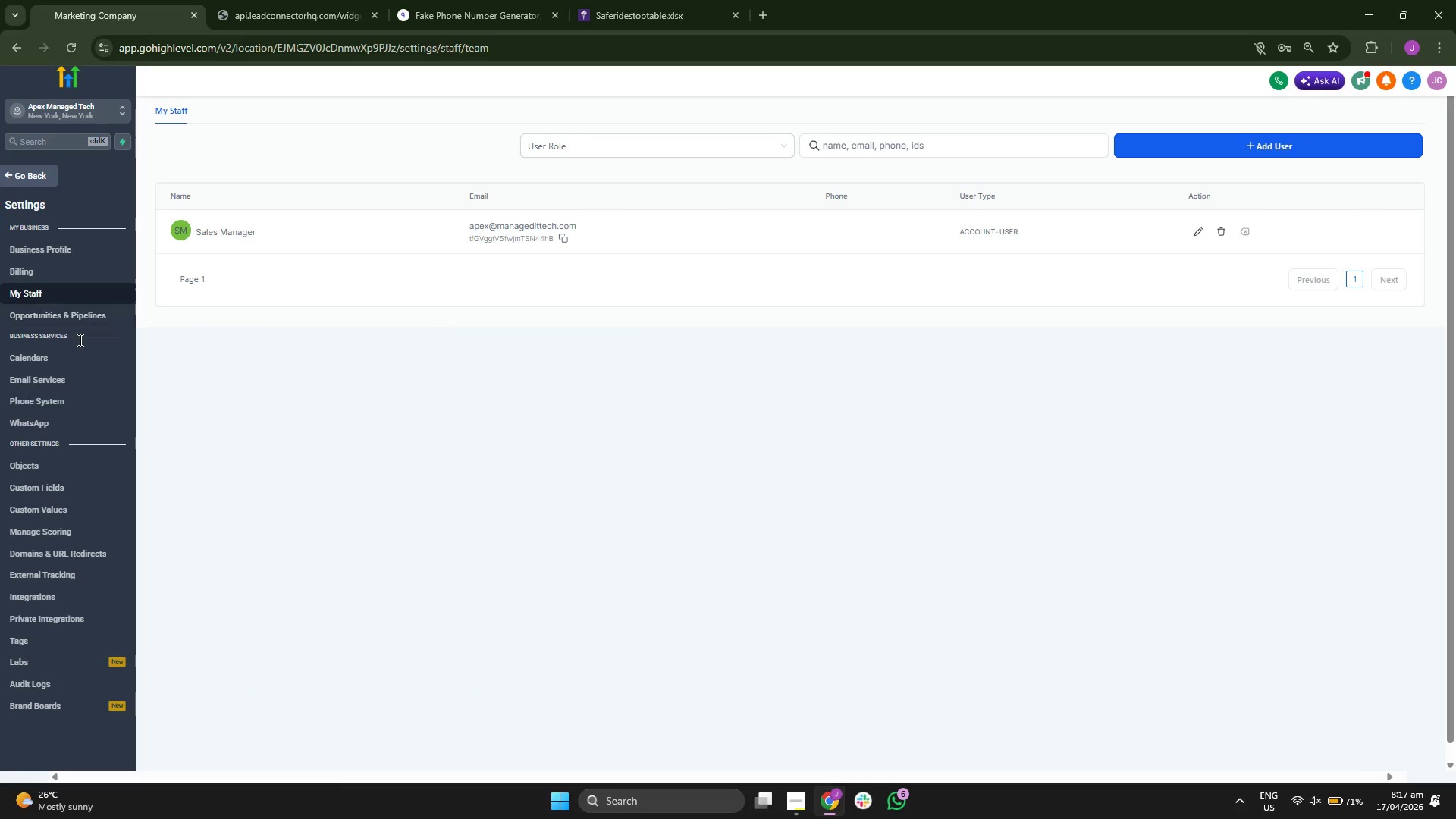 
scroll: coordinate [78, 342], scroll_direction: up, amount: 1.0
 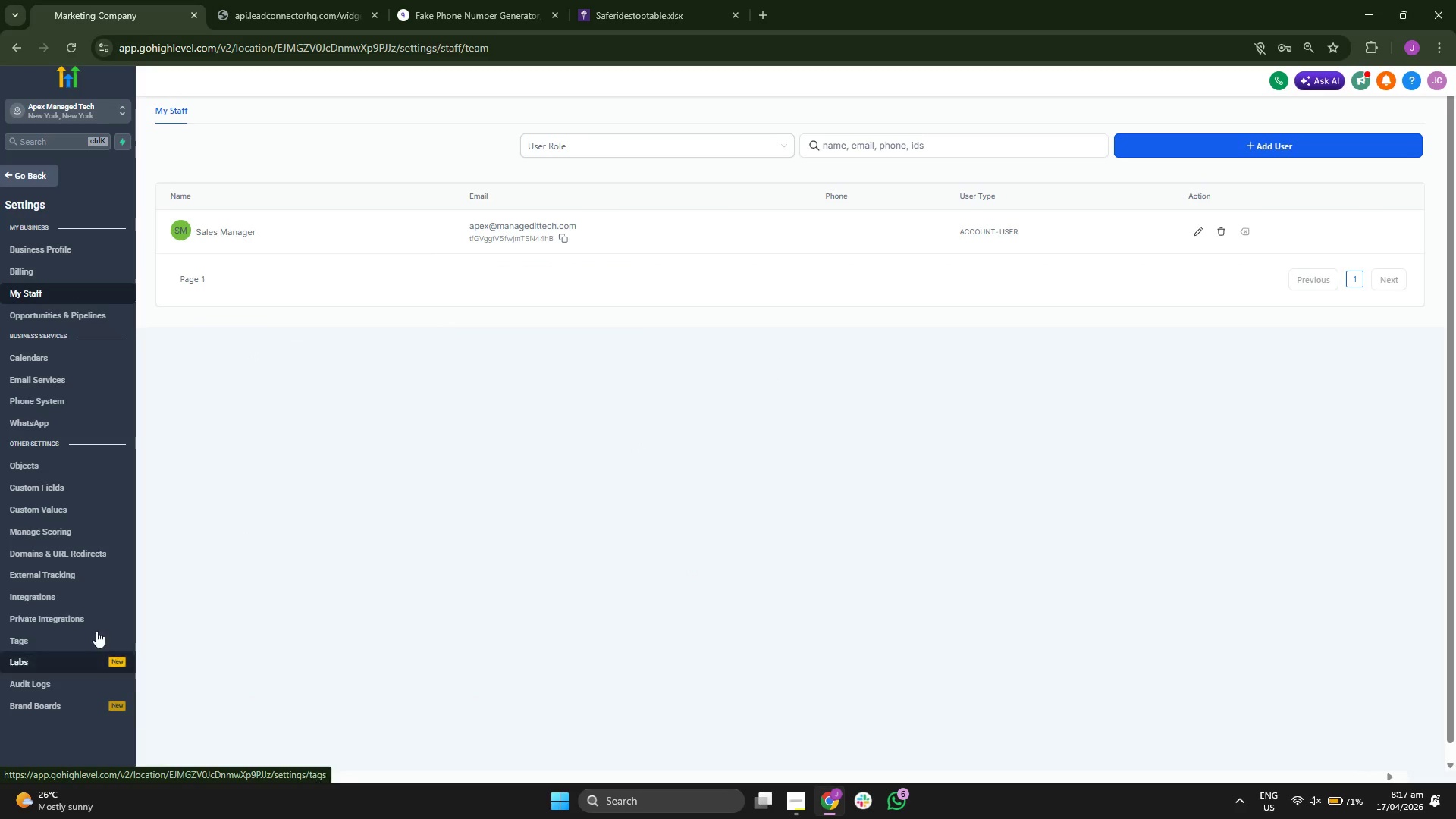 
left_click([66, 635])
 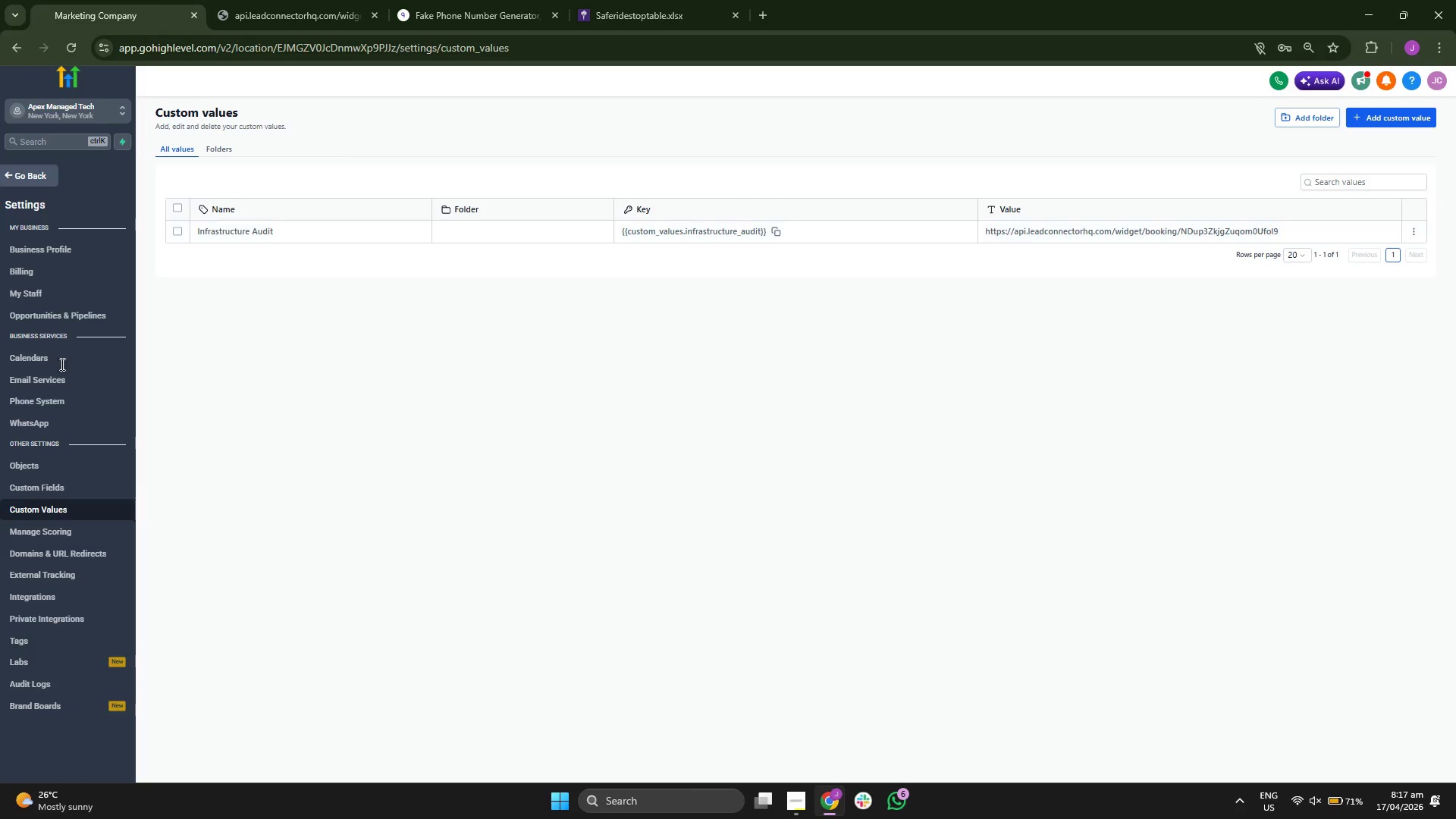 
wait(7.0)
 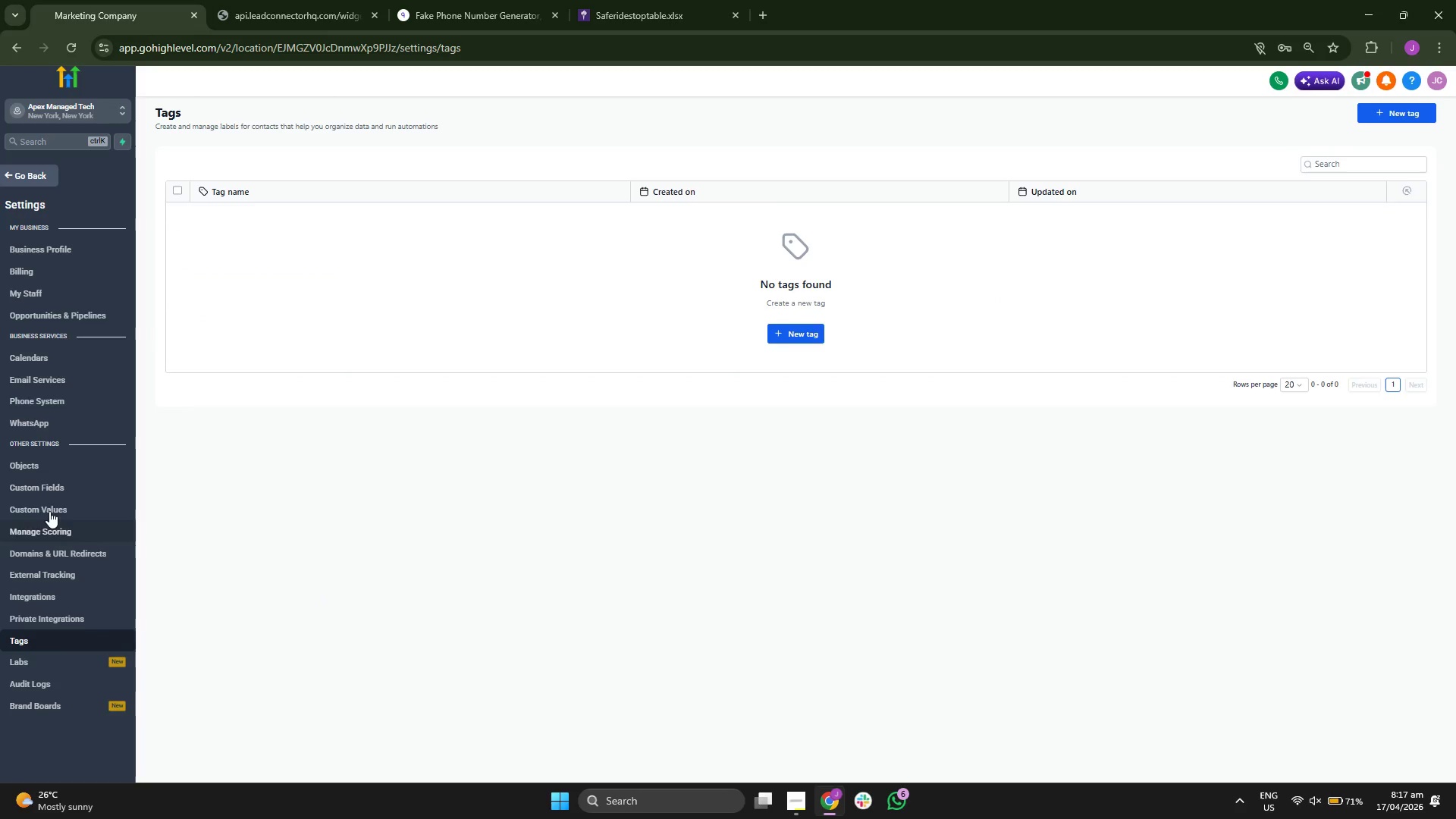 
mouse_move([71, 184])
 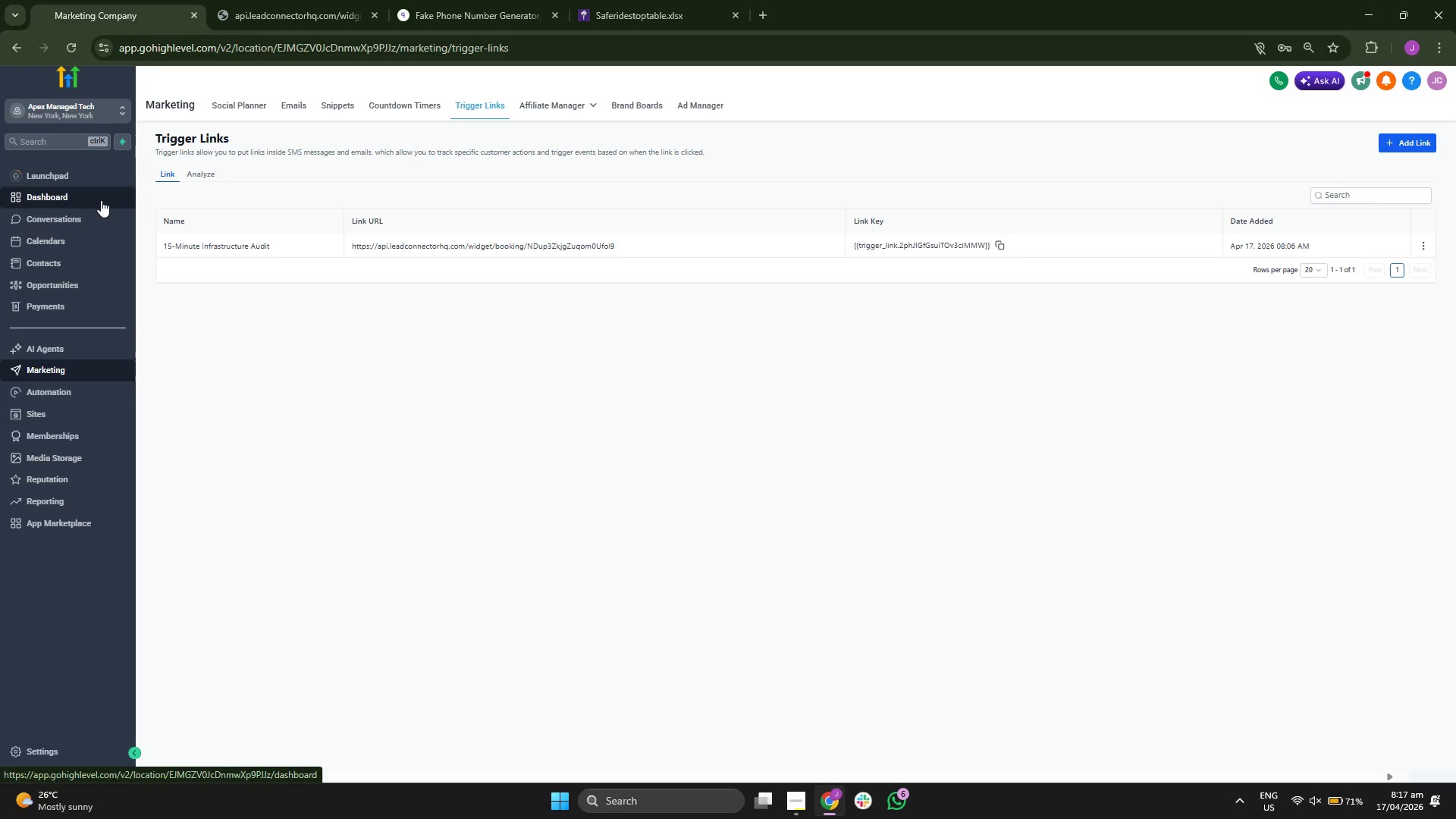 
left_click([100, 200])
 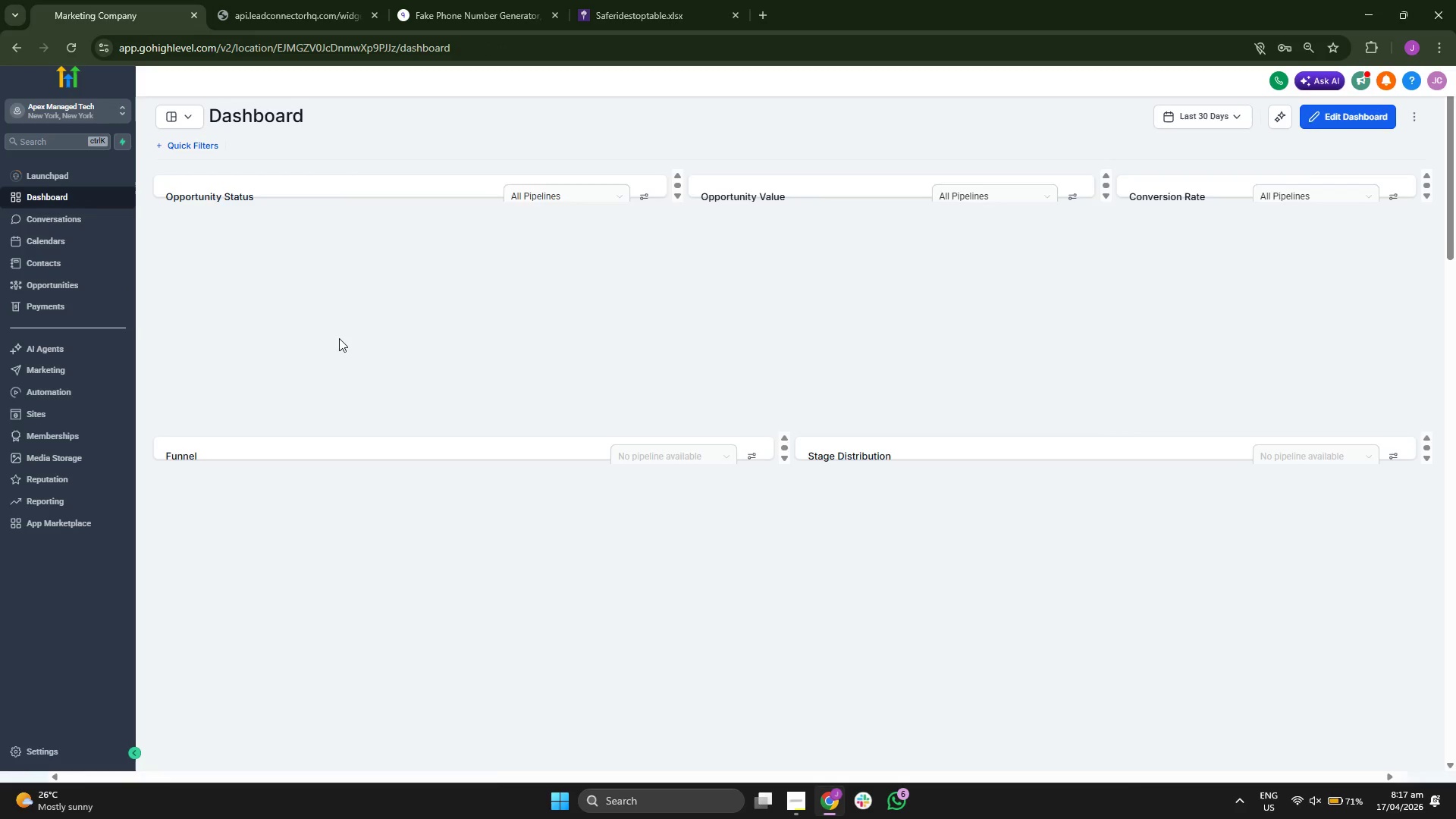 
scroll: coordinate [281, 344], scroll_direction: down, amount: 2.0